 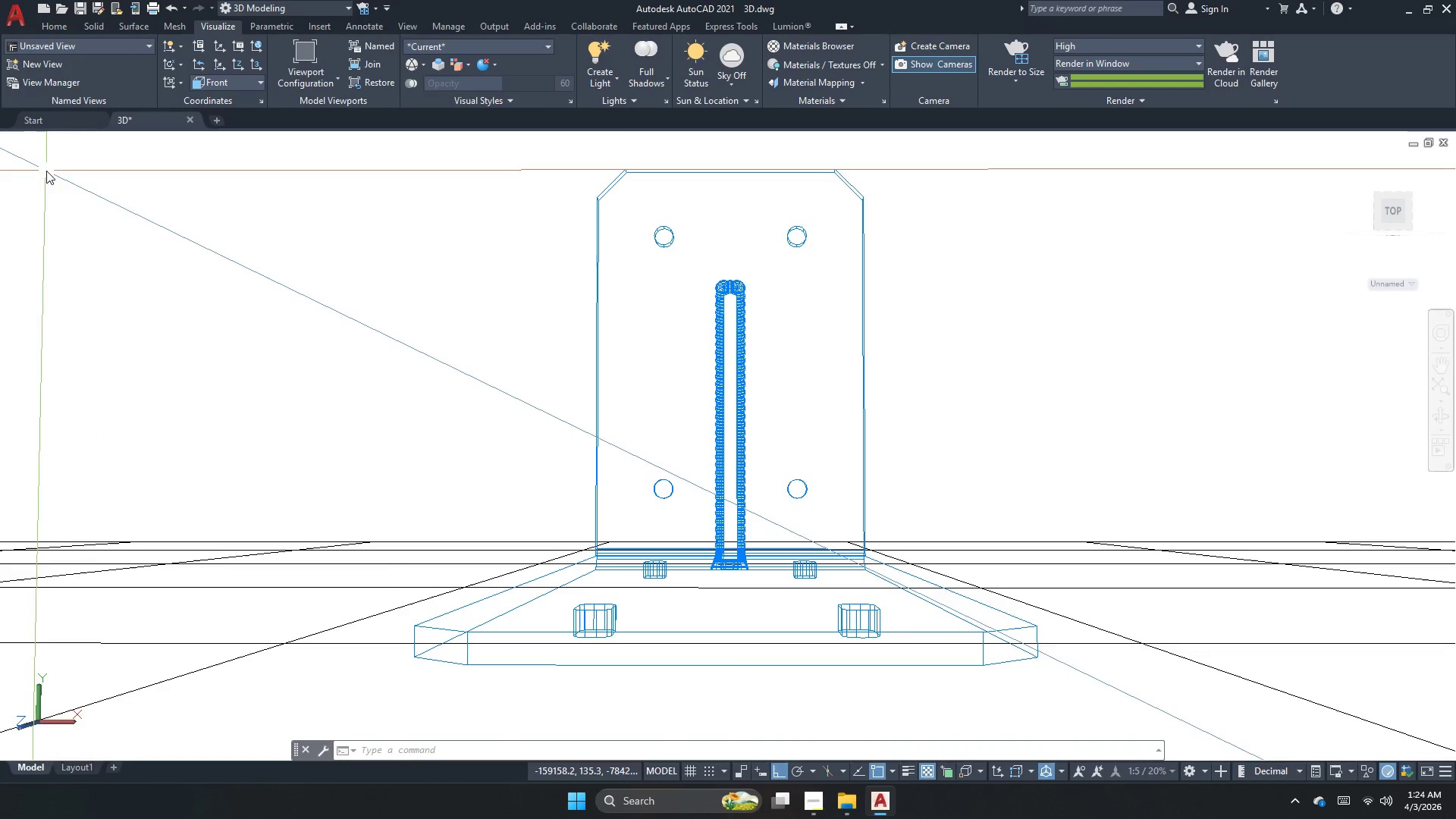 
left_click([49, 146])
 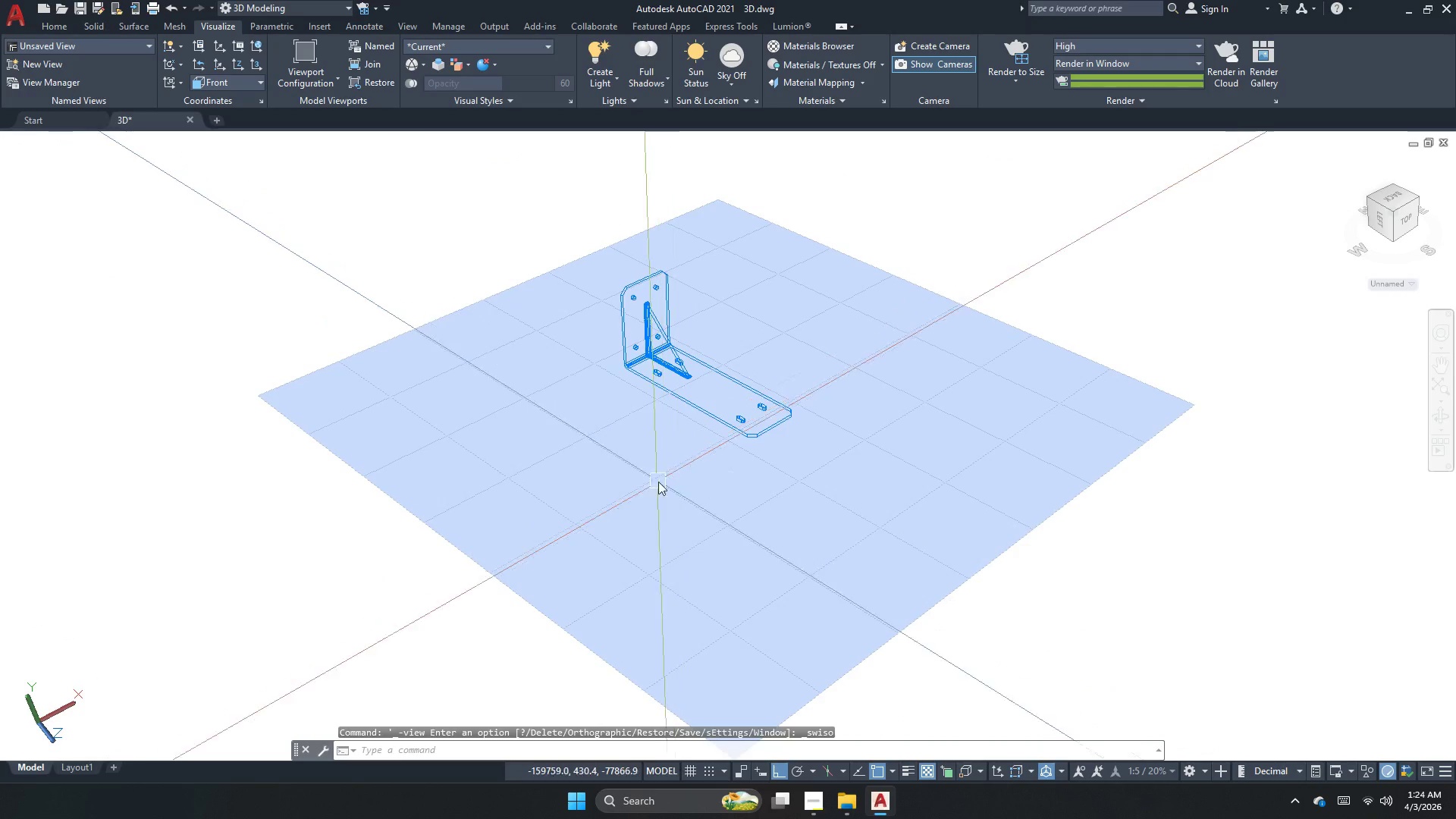 
scroll: coordinate [512, 314], scroll_direction: up, amount: 5.0
 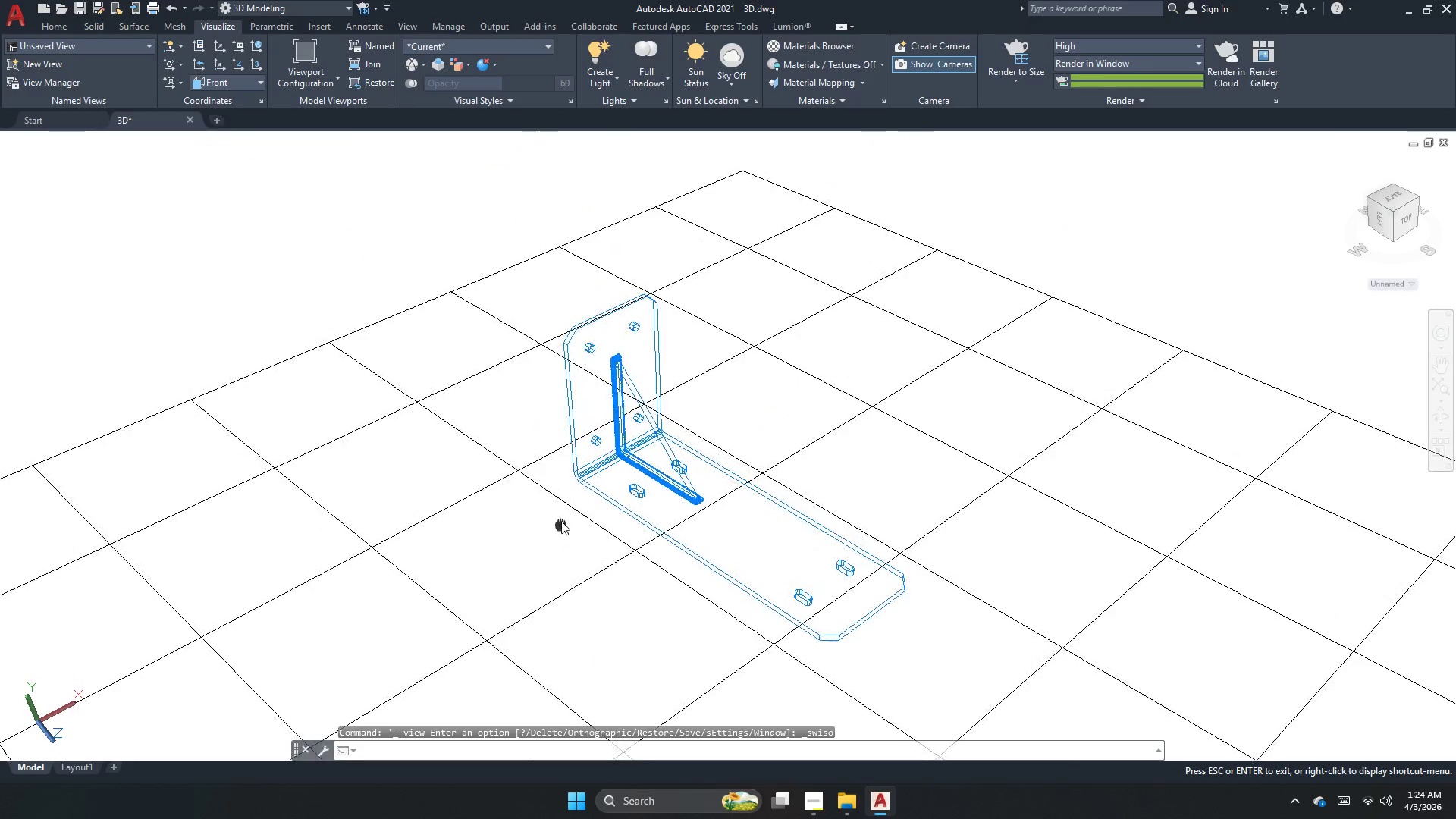 
left_click_drag(start_coordinate=[500, 520], to_coordinate=[441, 477])
 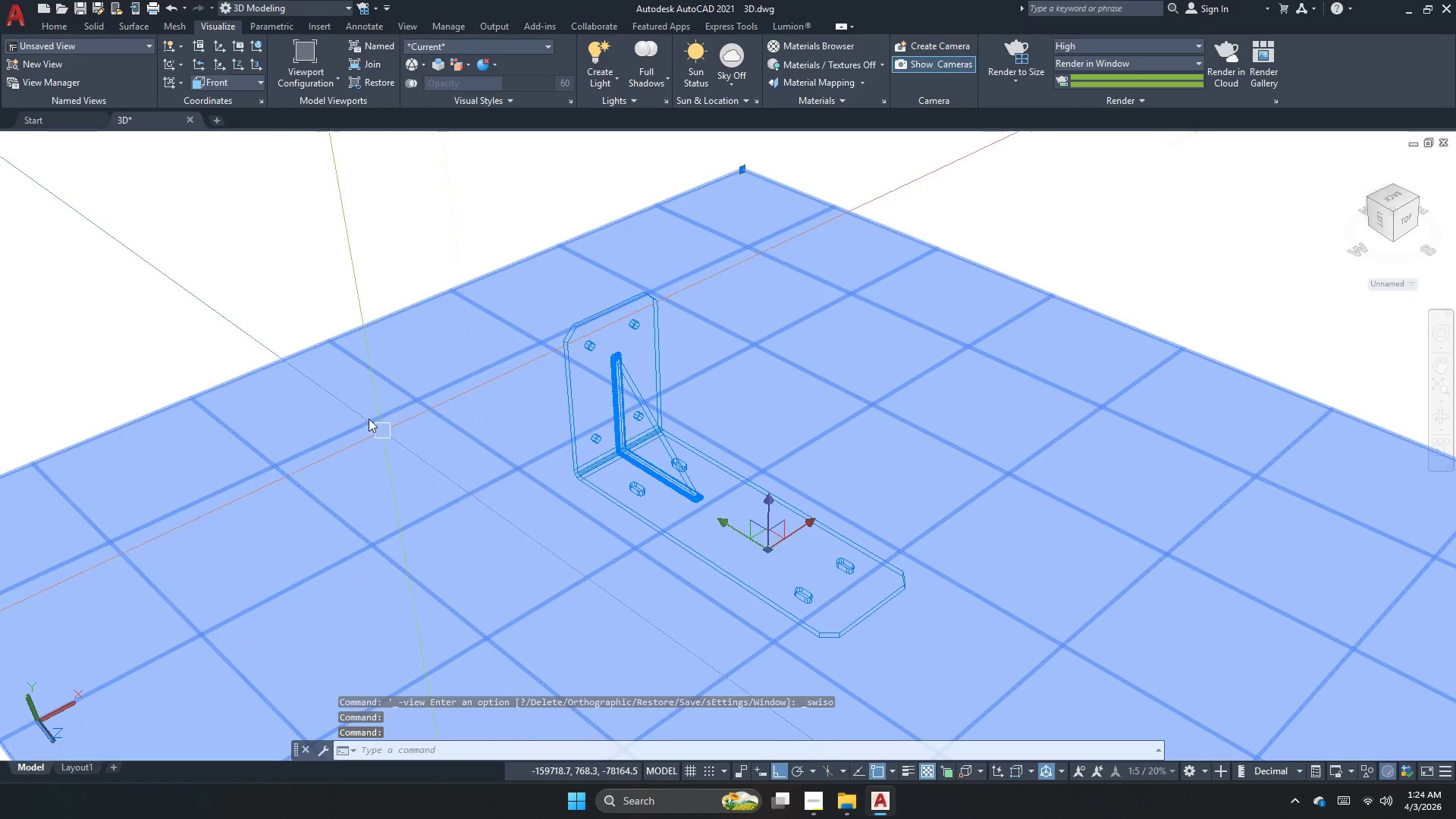 
double_click([363, 413])
 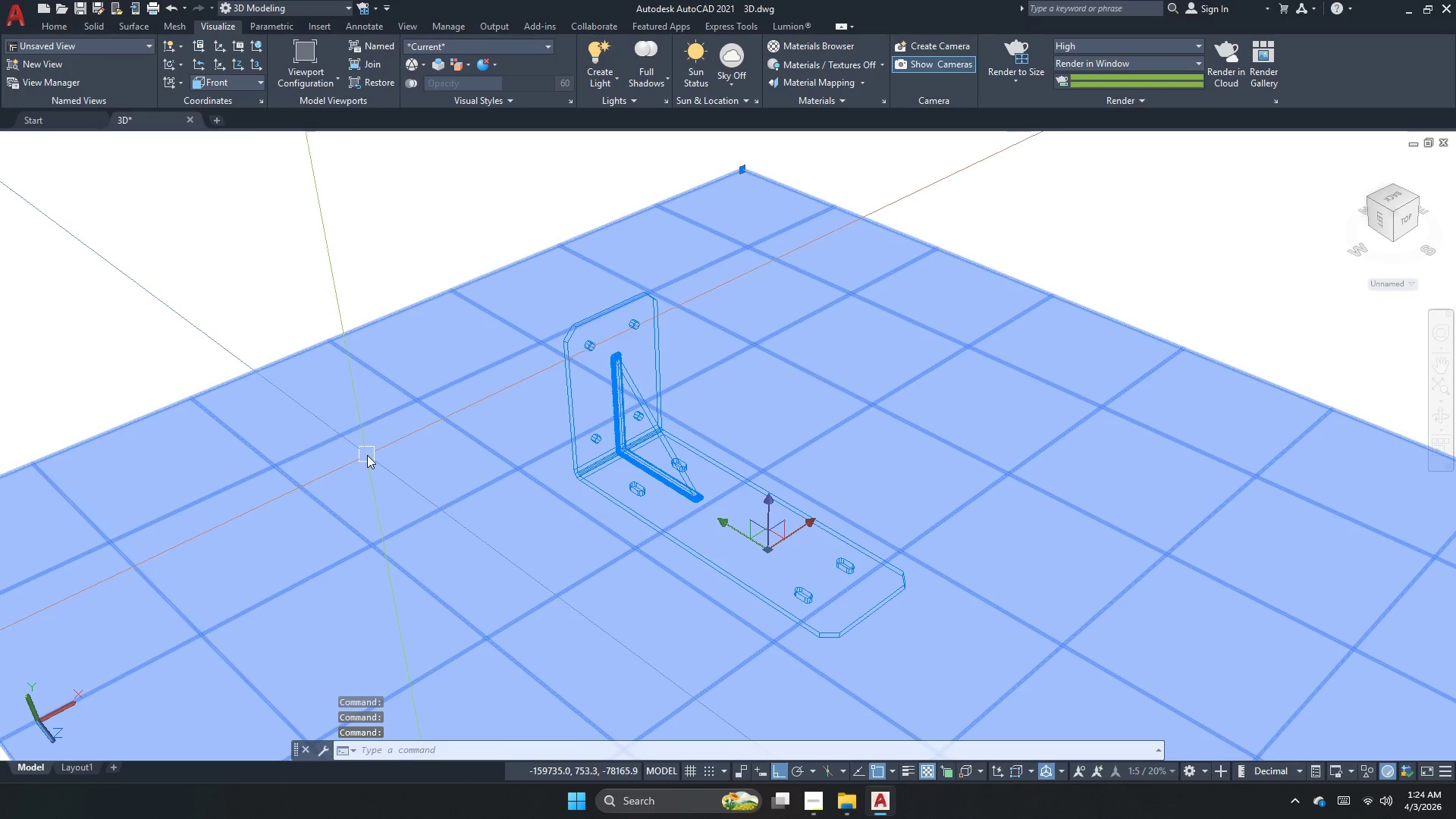 
key(E)
 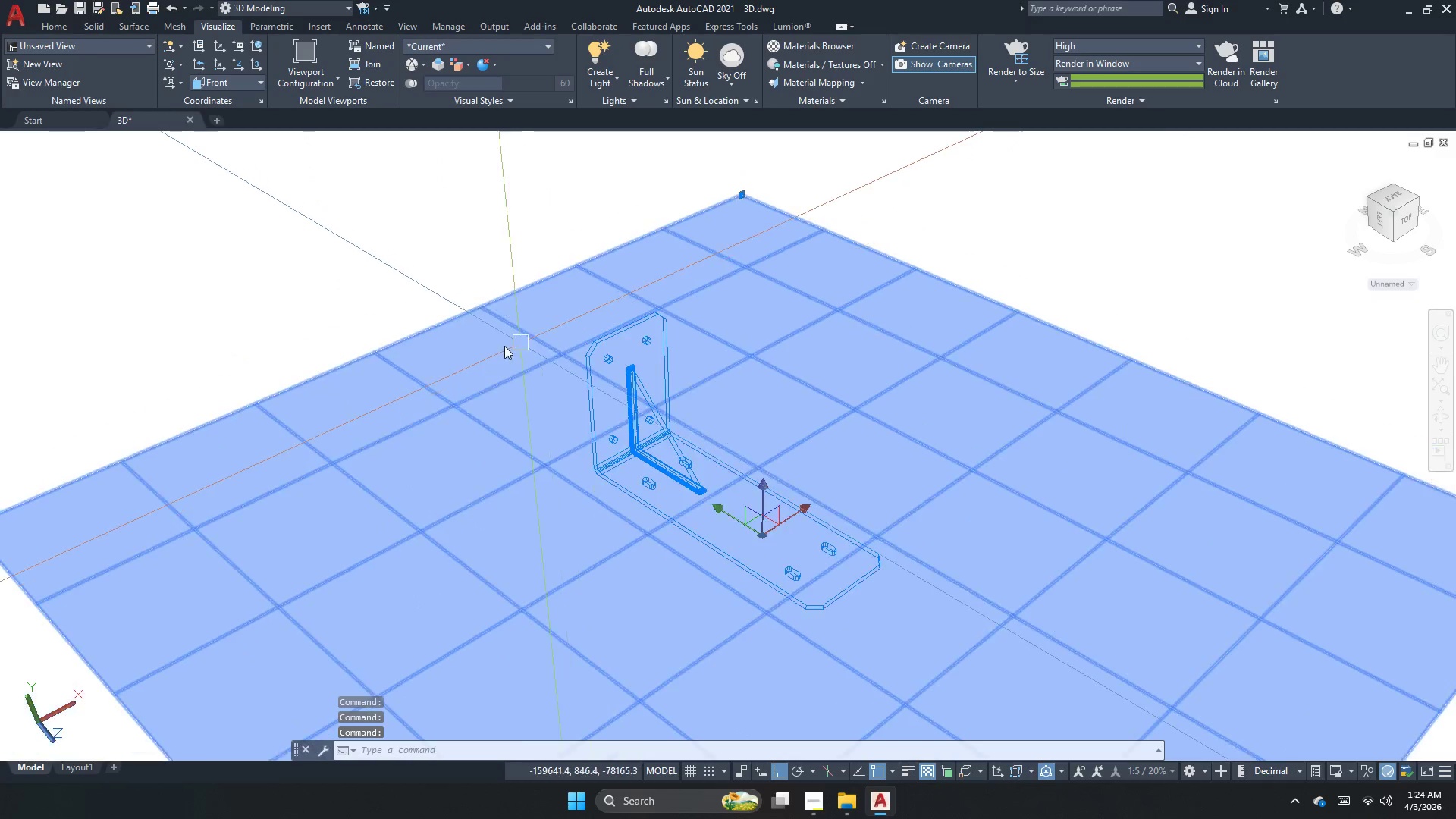 
key(Space)
 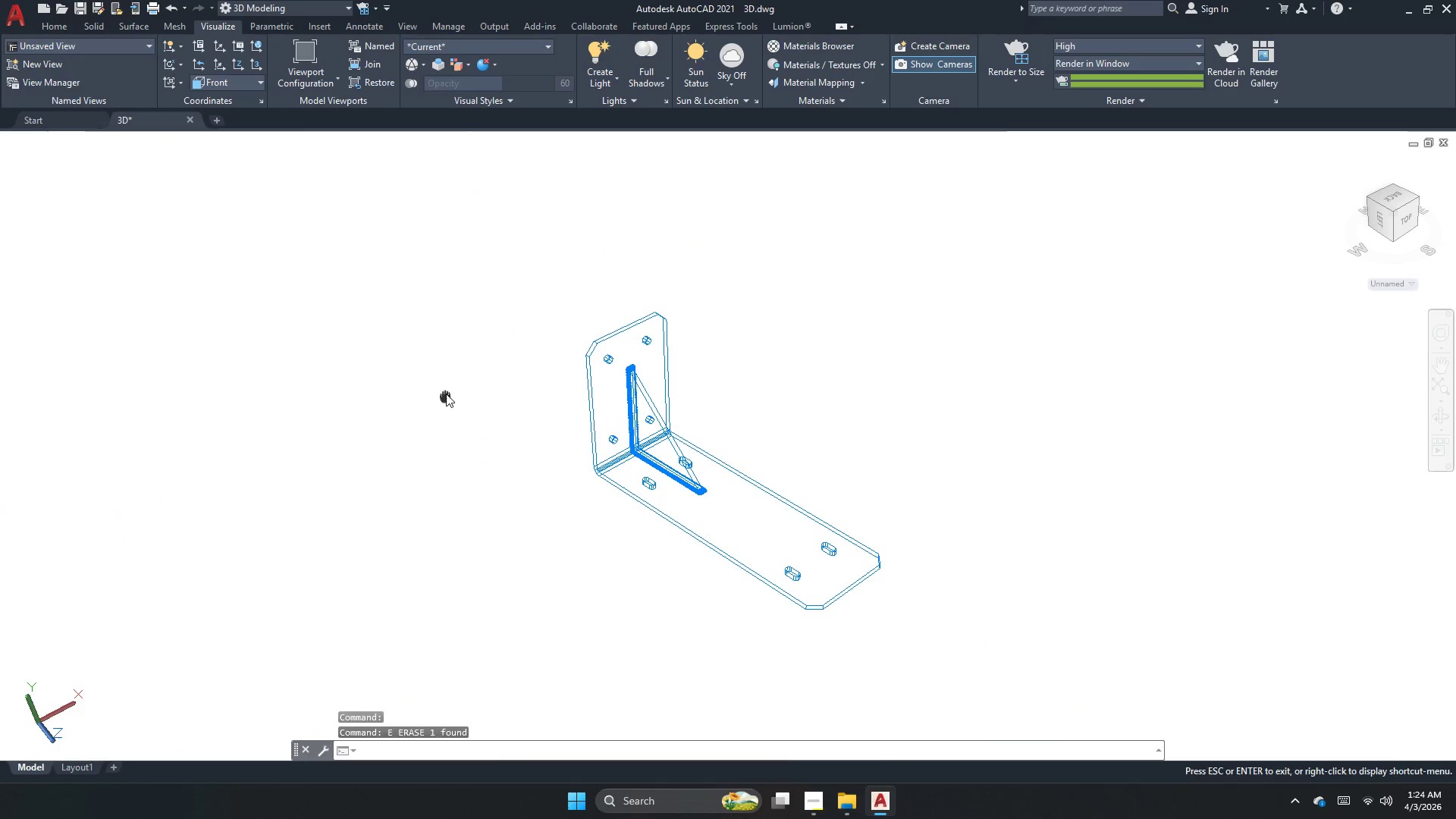 
scroll: coordinate [555, 346], scroll_direction: down, amount: 1.0
 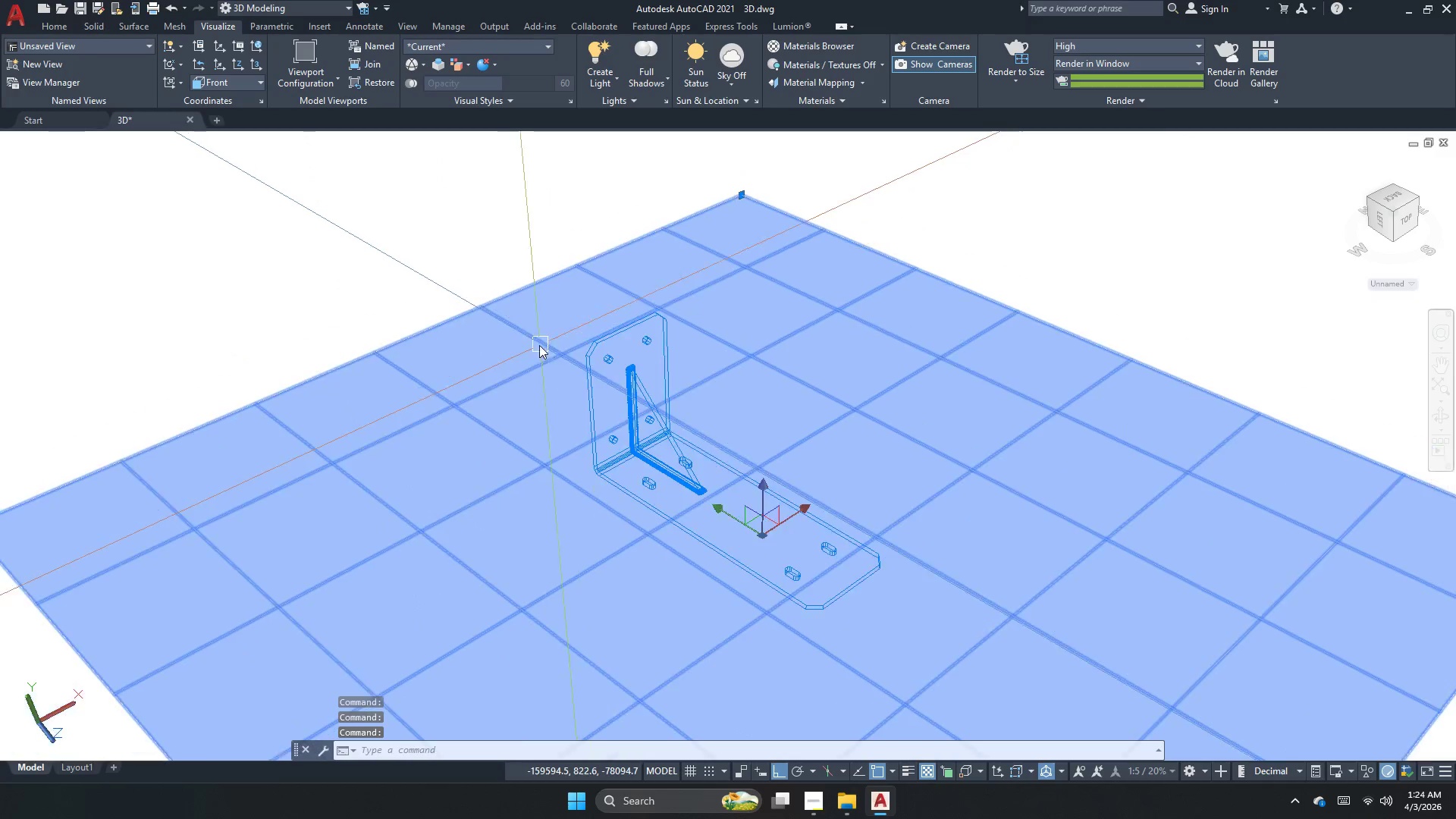 
double_click([446, 394])
 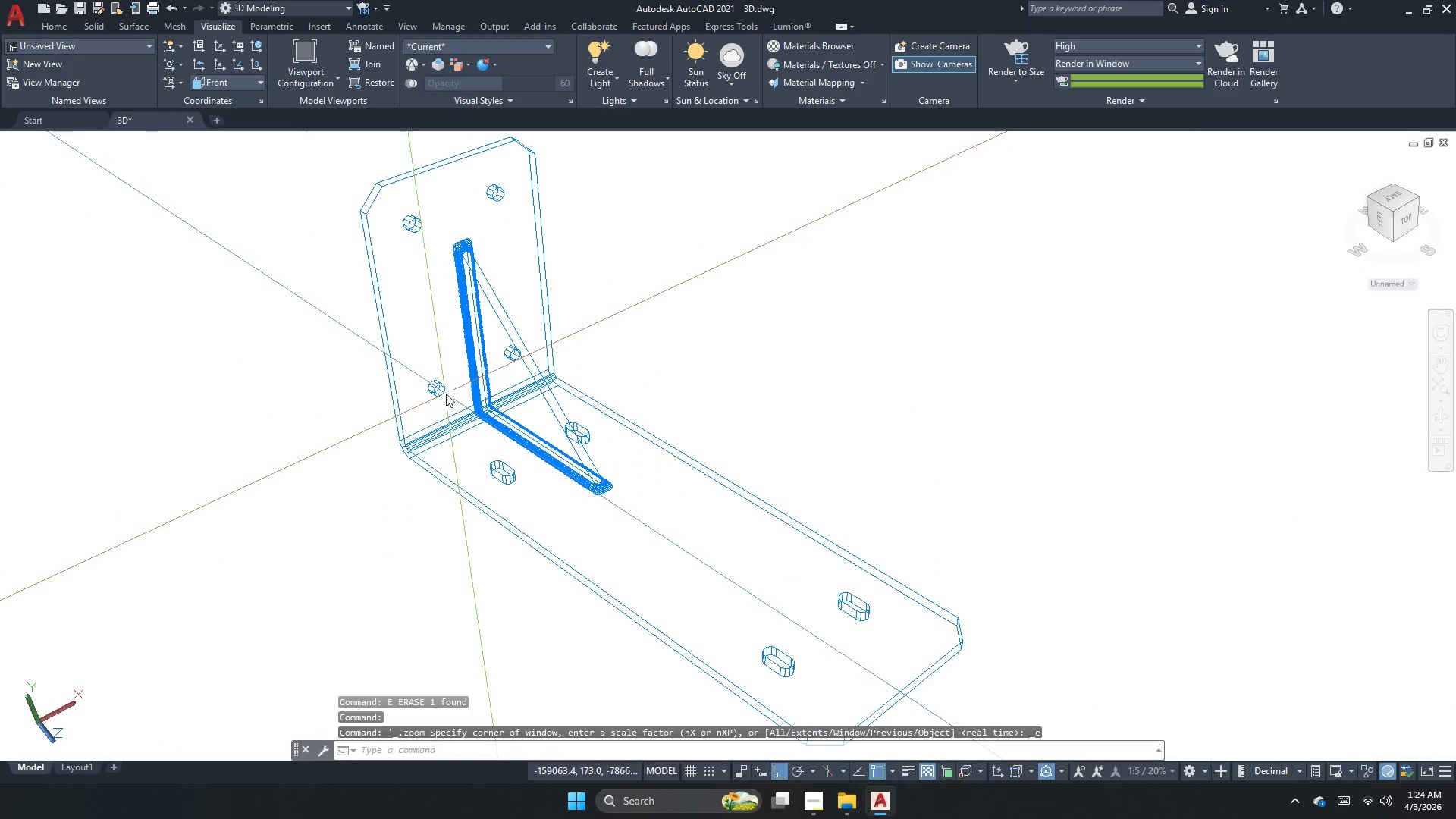 
triple_click([446, 394])
 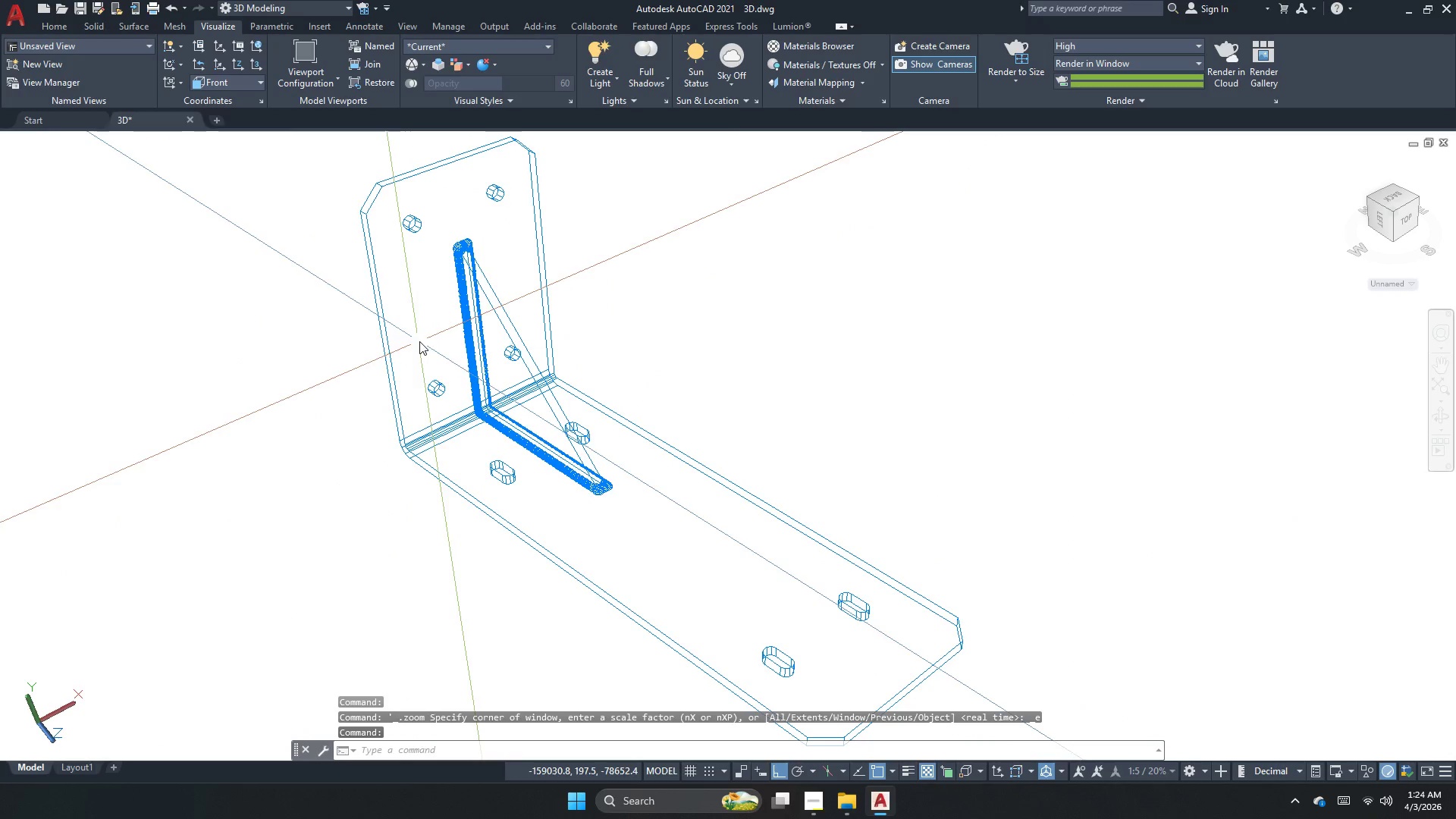 
key(Escape)
 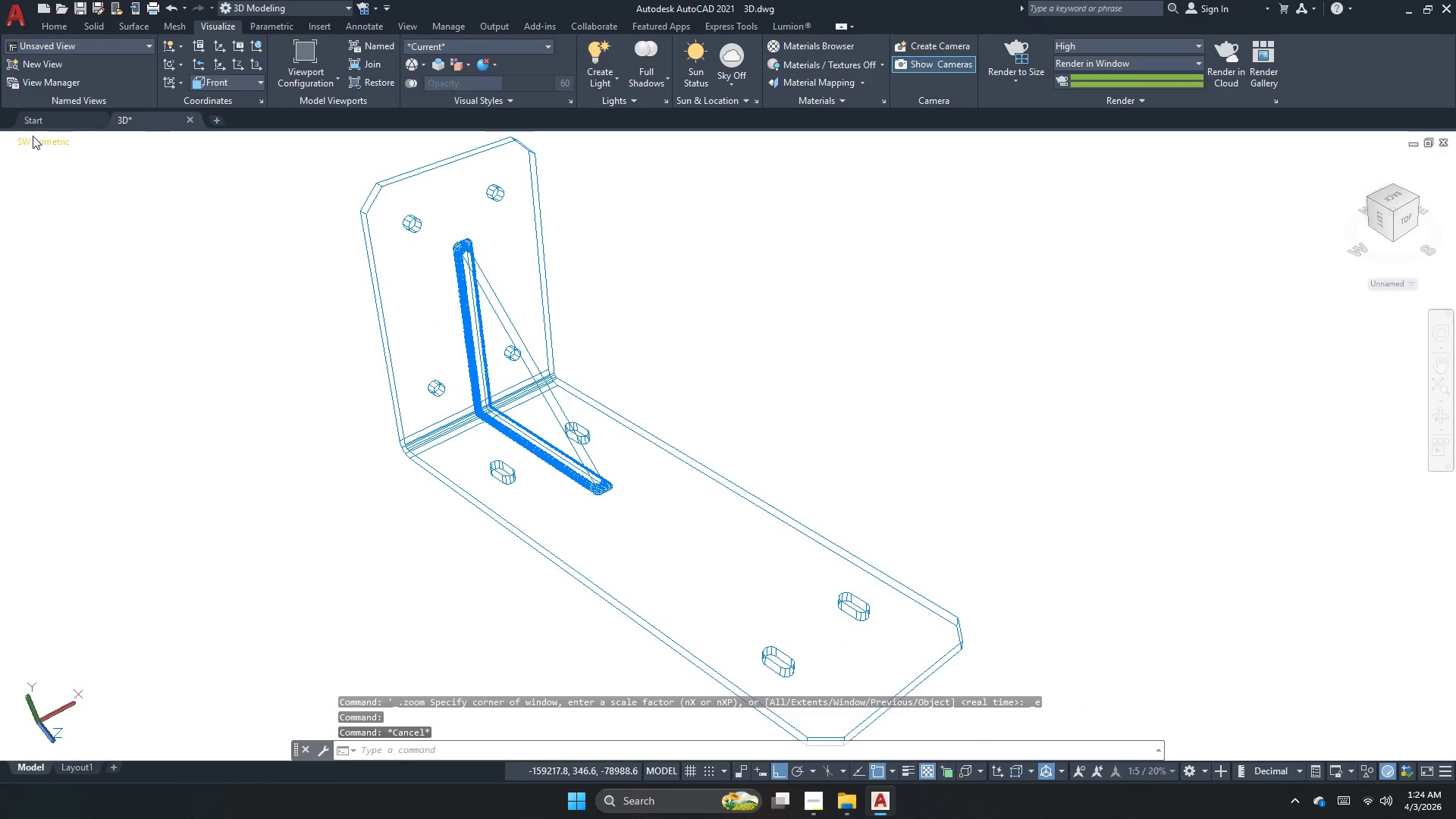 
left_click([58, 136])
 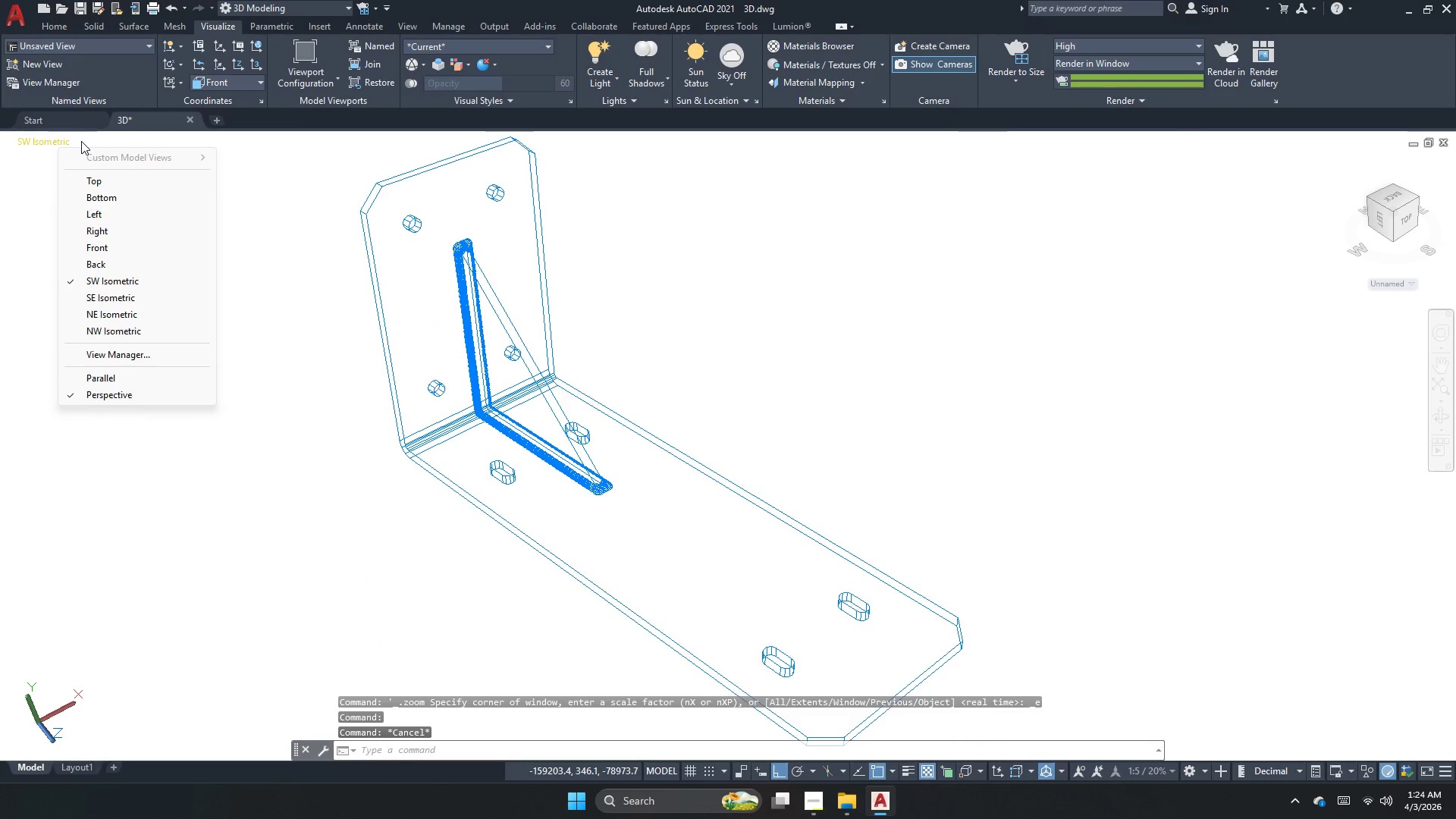 
key(Escape)
 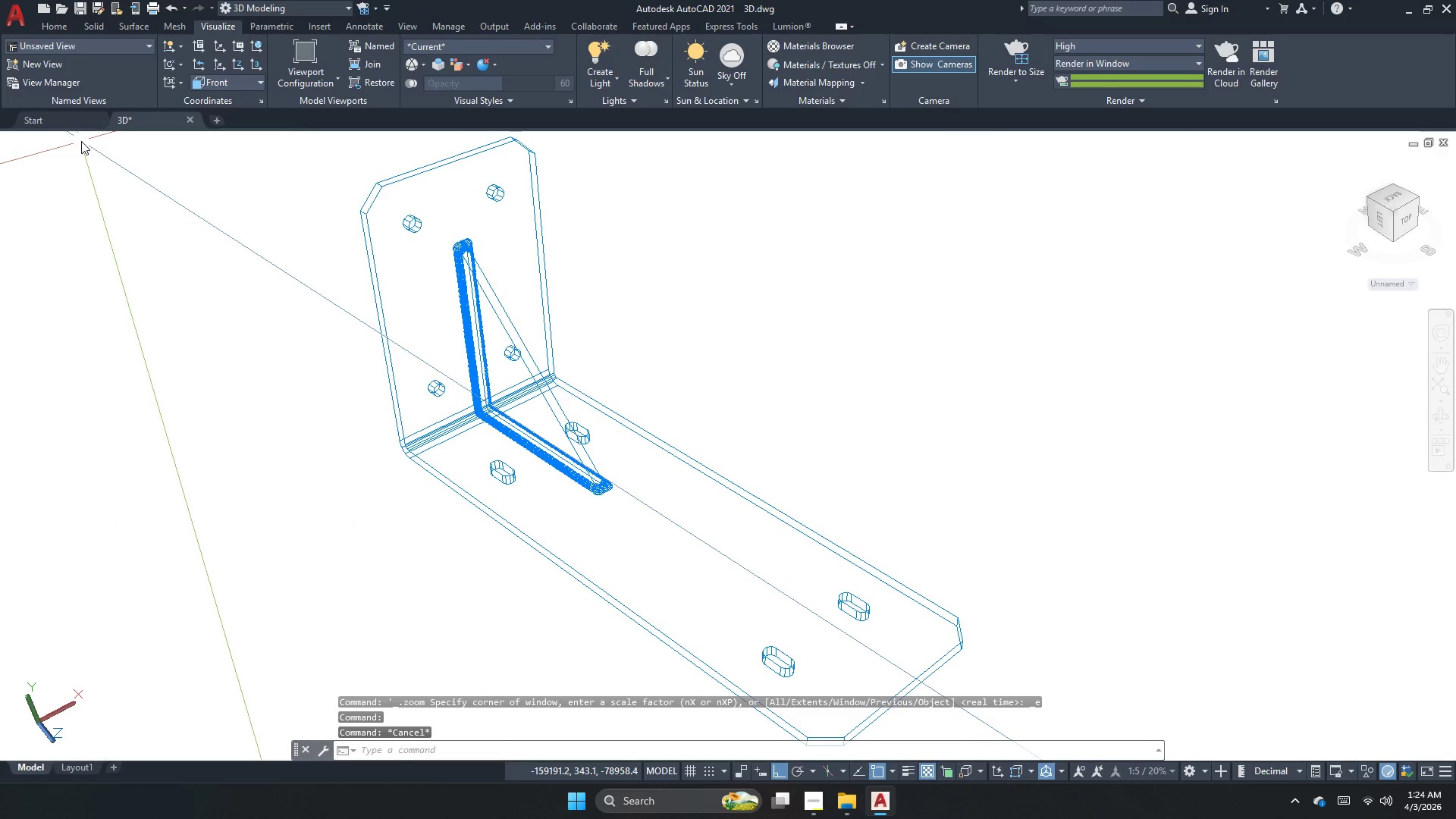 
left_click([81, 141])
 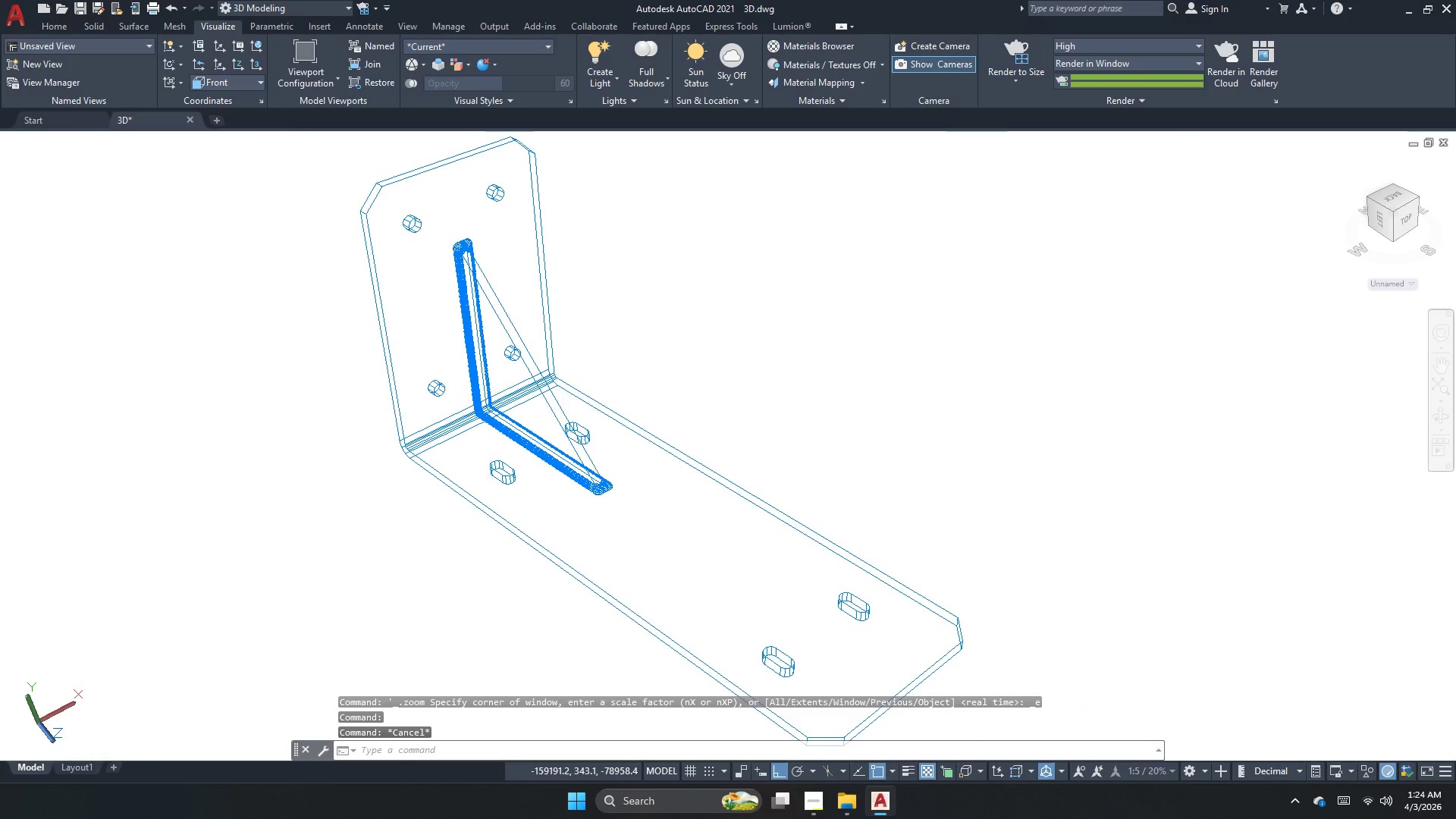 
key(Escape)
 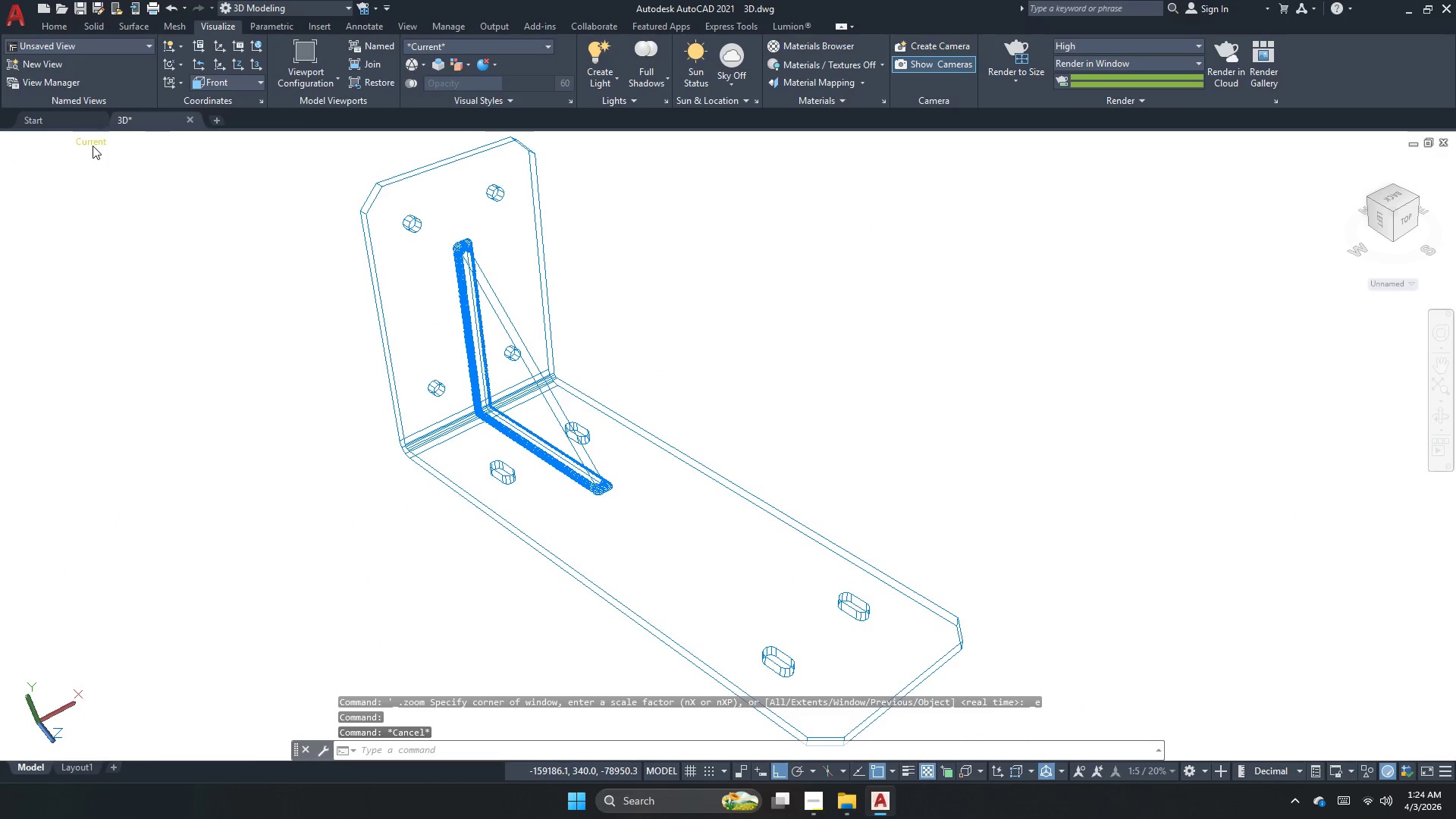 
left_click([92, 146])
 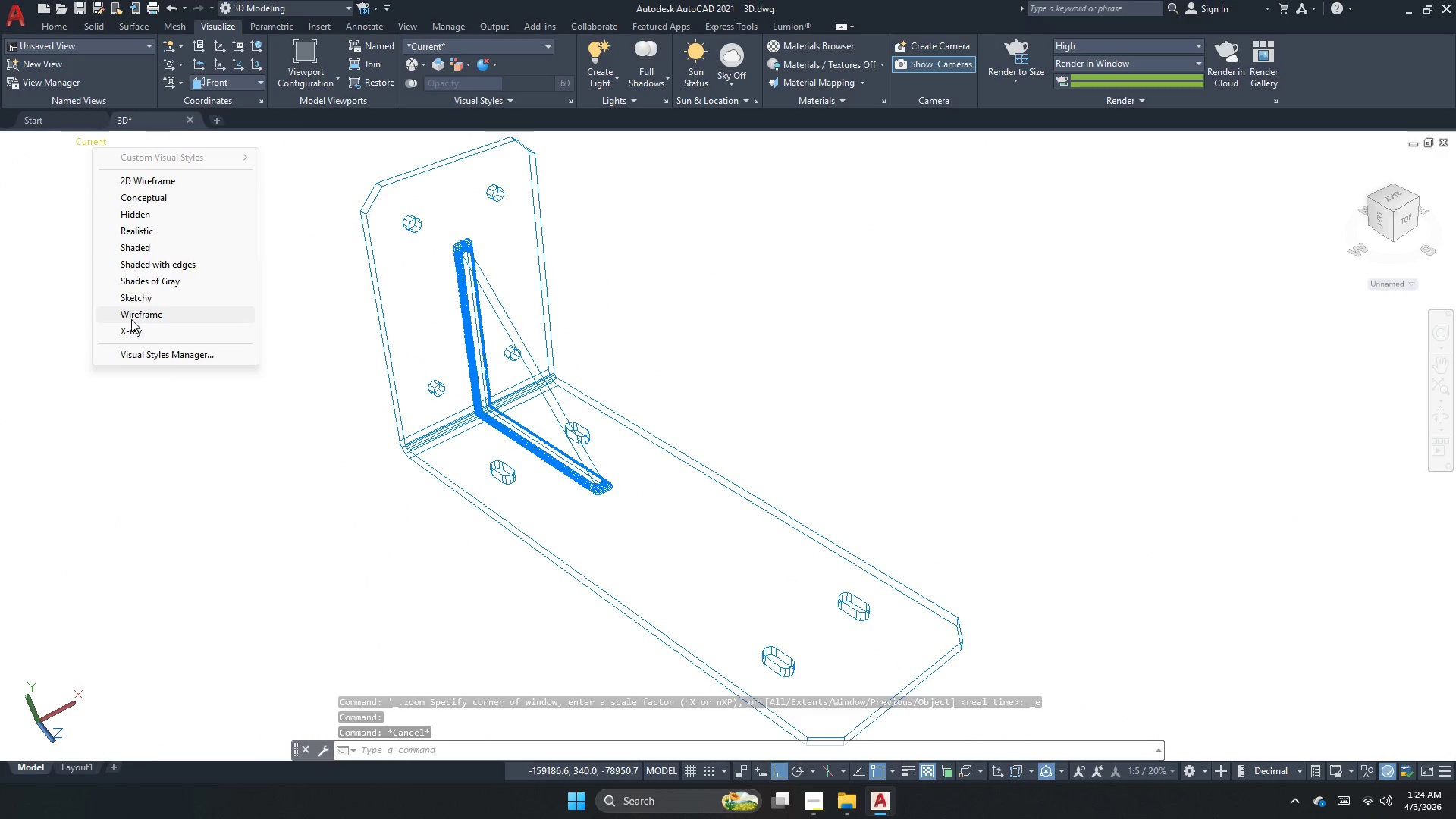 
left_click([130, 333])
 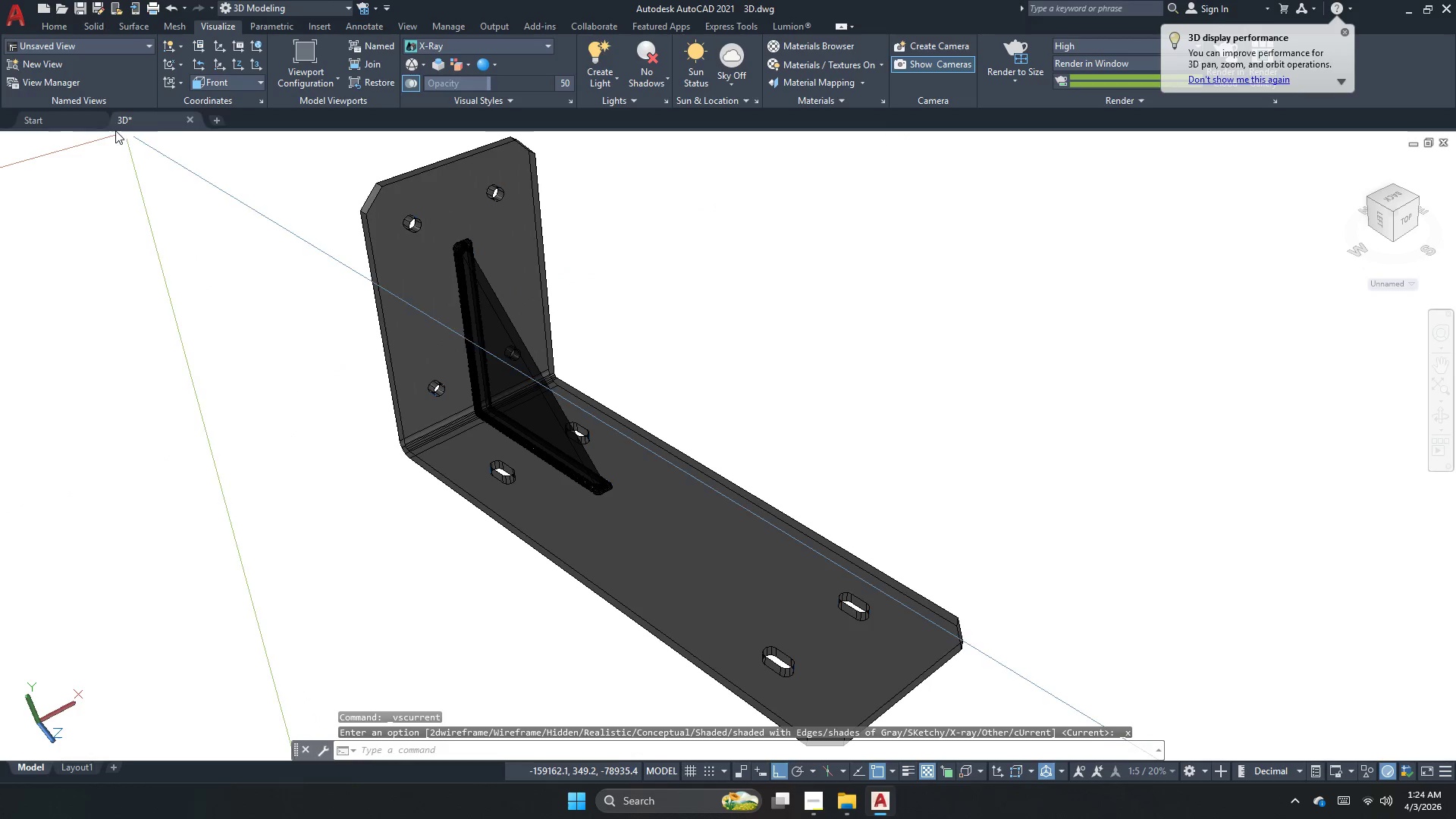 
left_click([83, 136])
 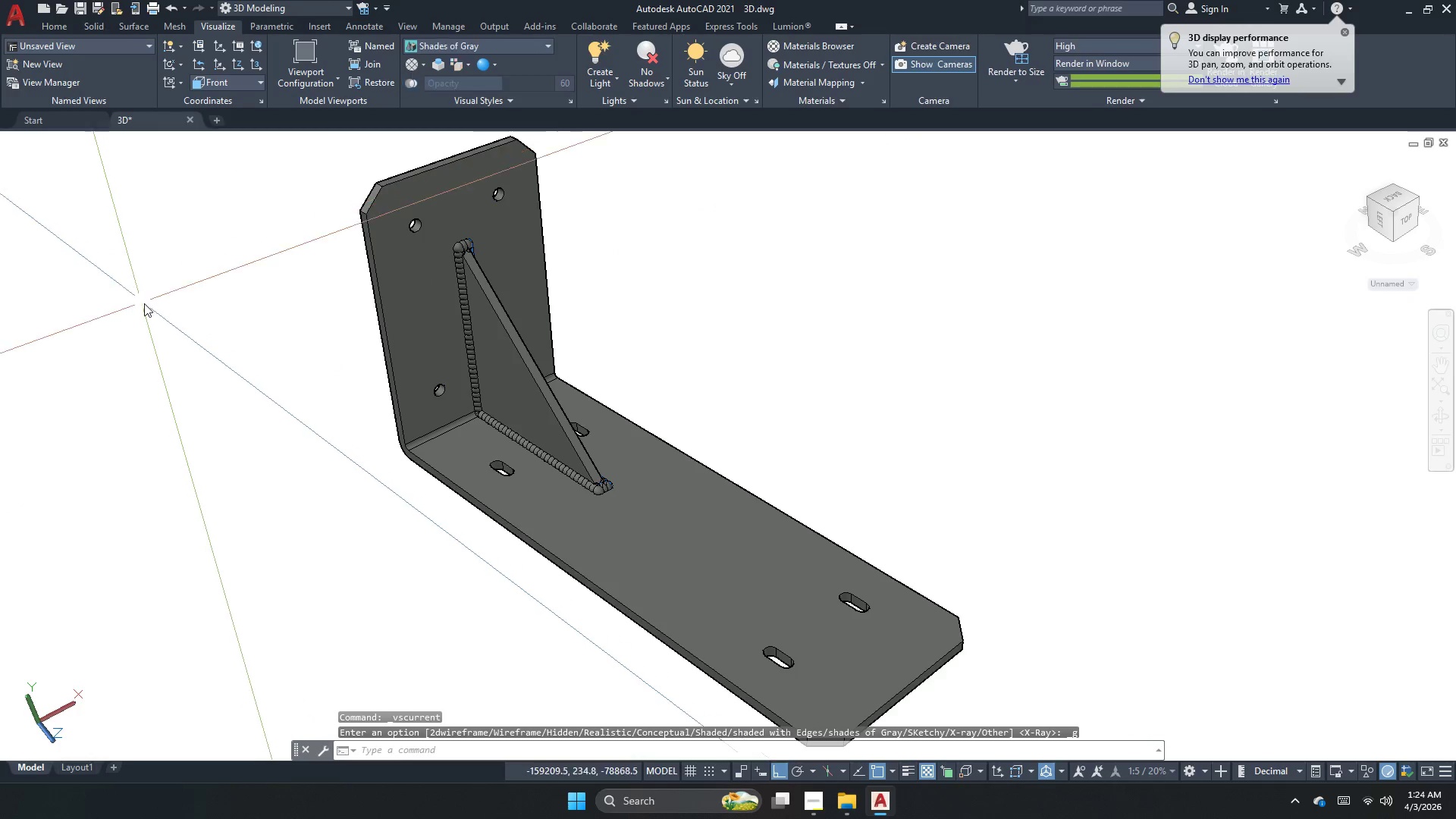 
key(Escape)
 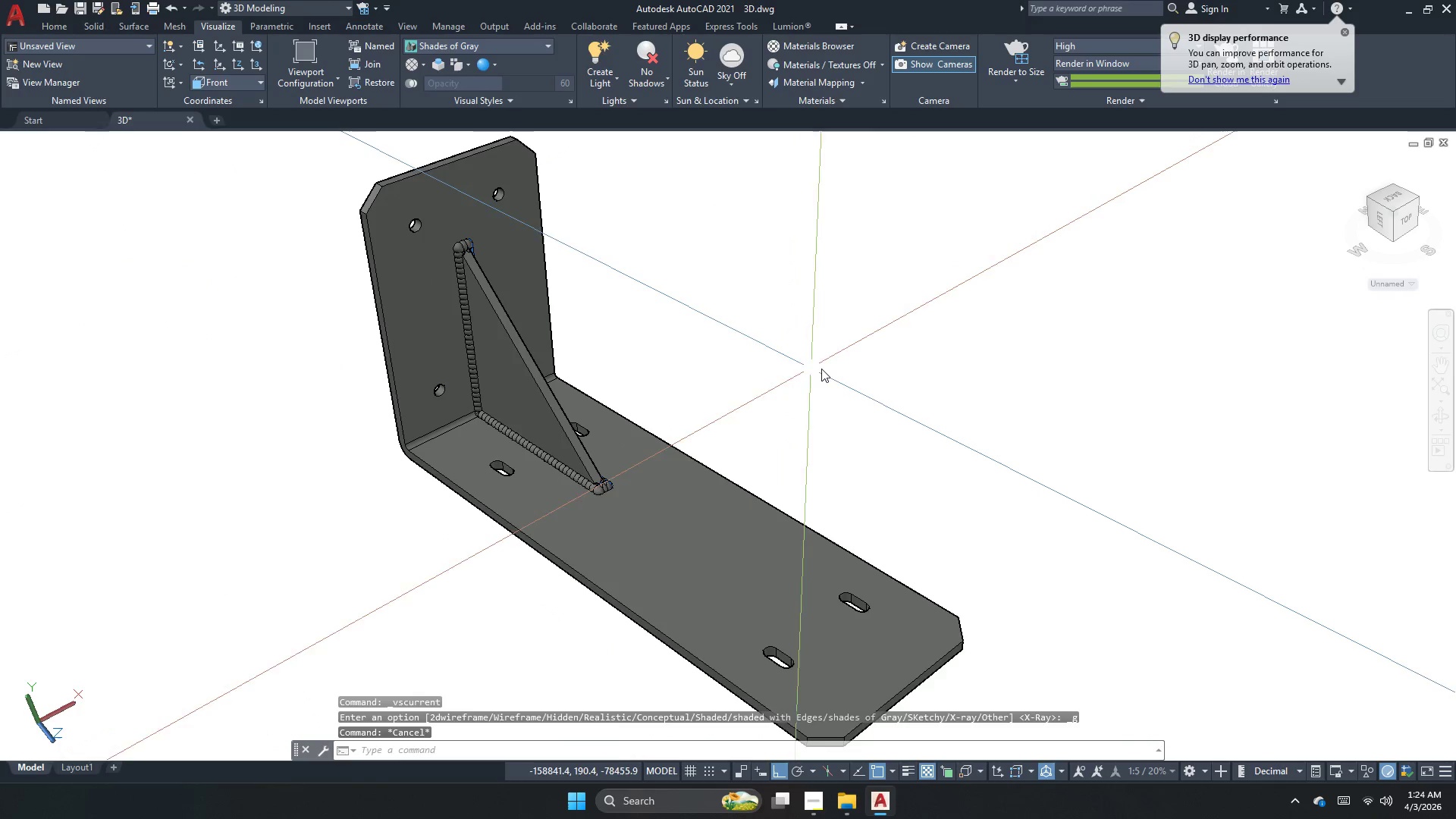 
key(Escape)
 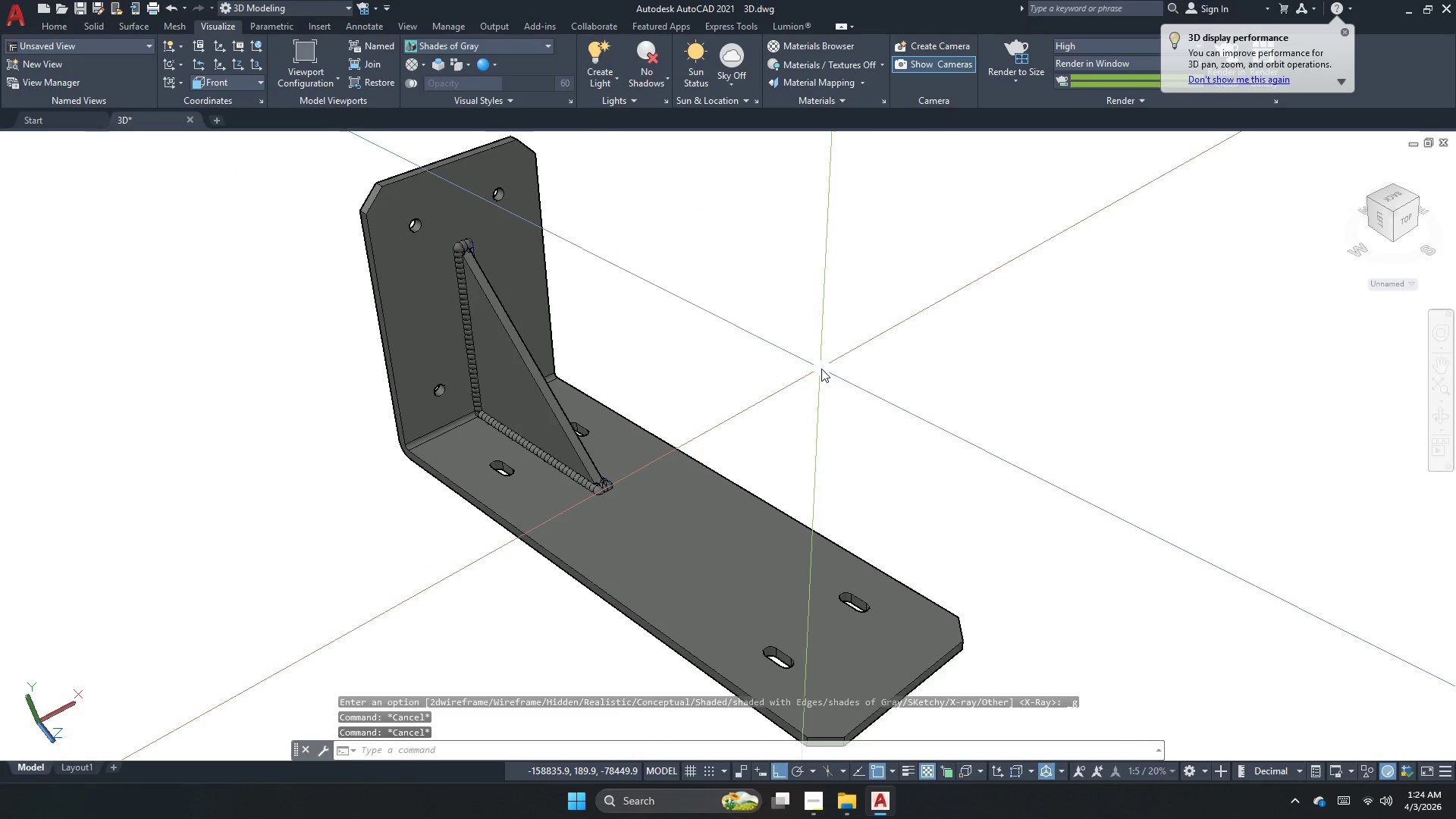 
key(Control+ControlLeft)
 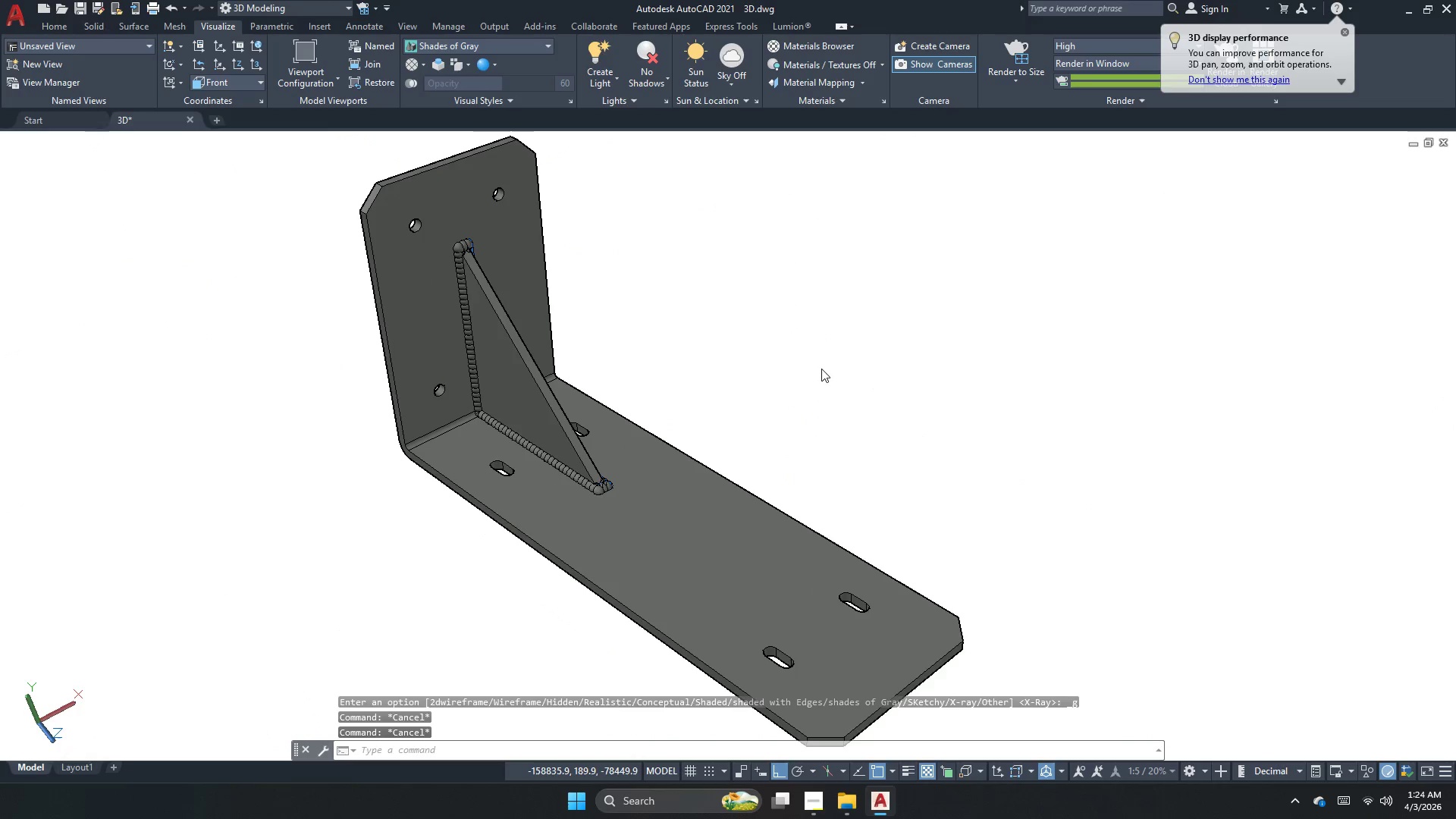 
key(Control+S)
 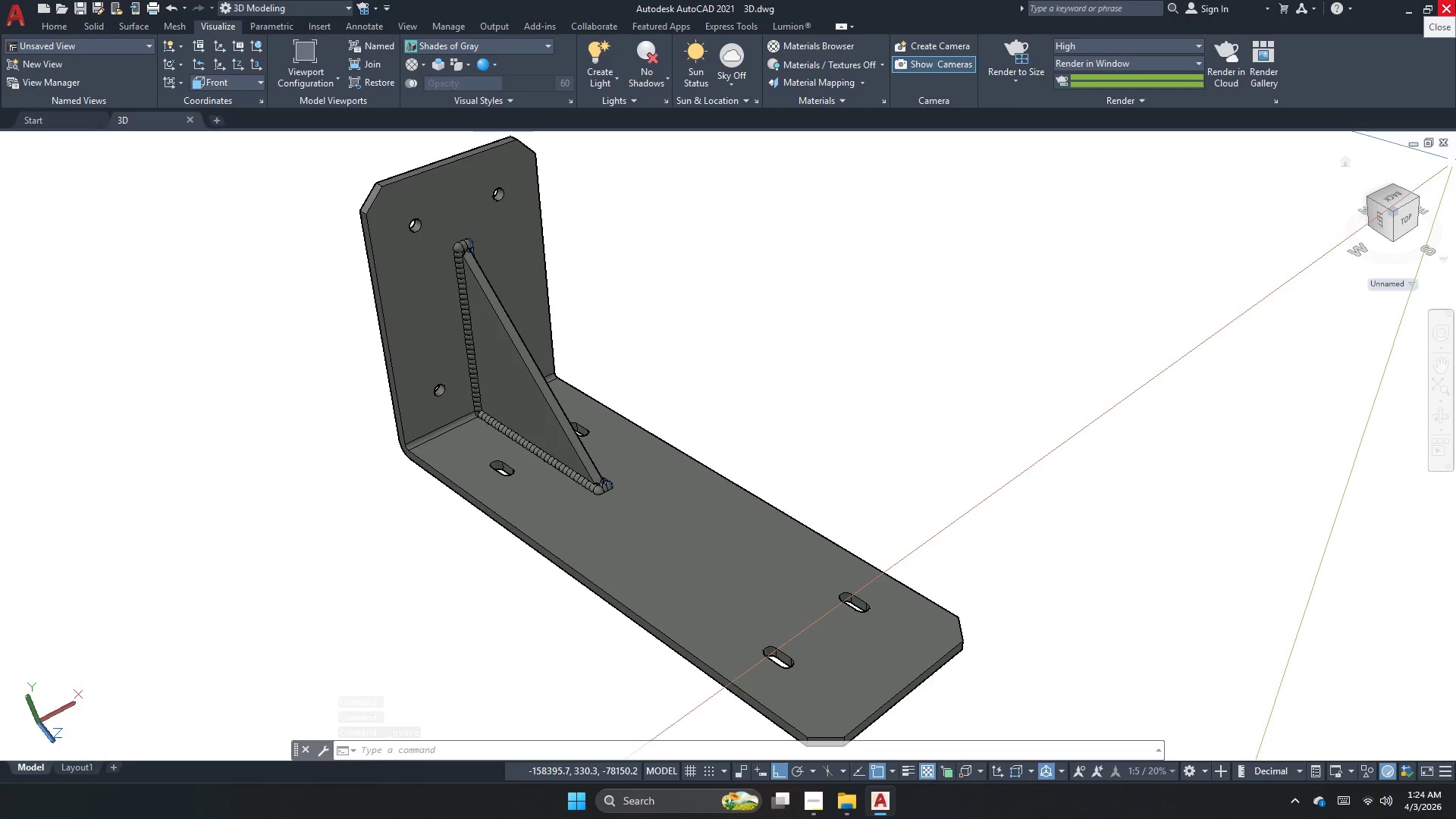 
wait(15.16)
 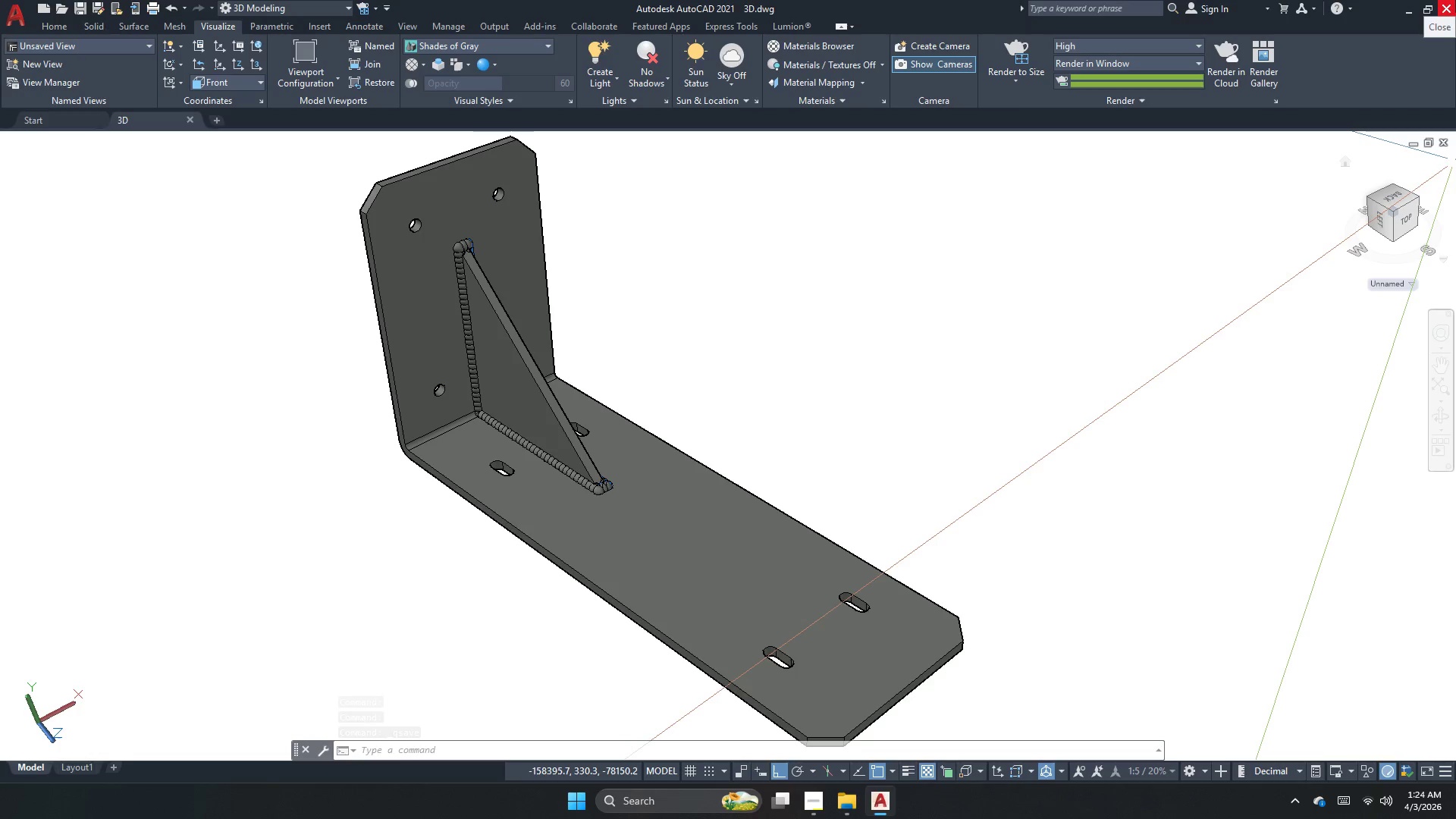 
left_click([35, 143])
 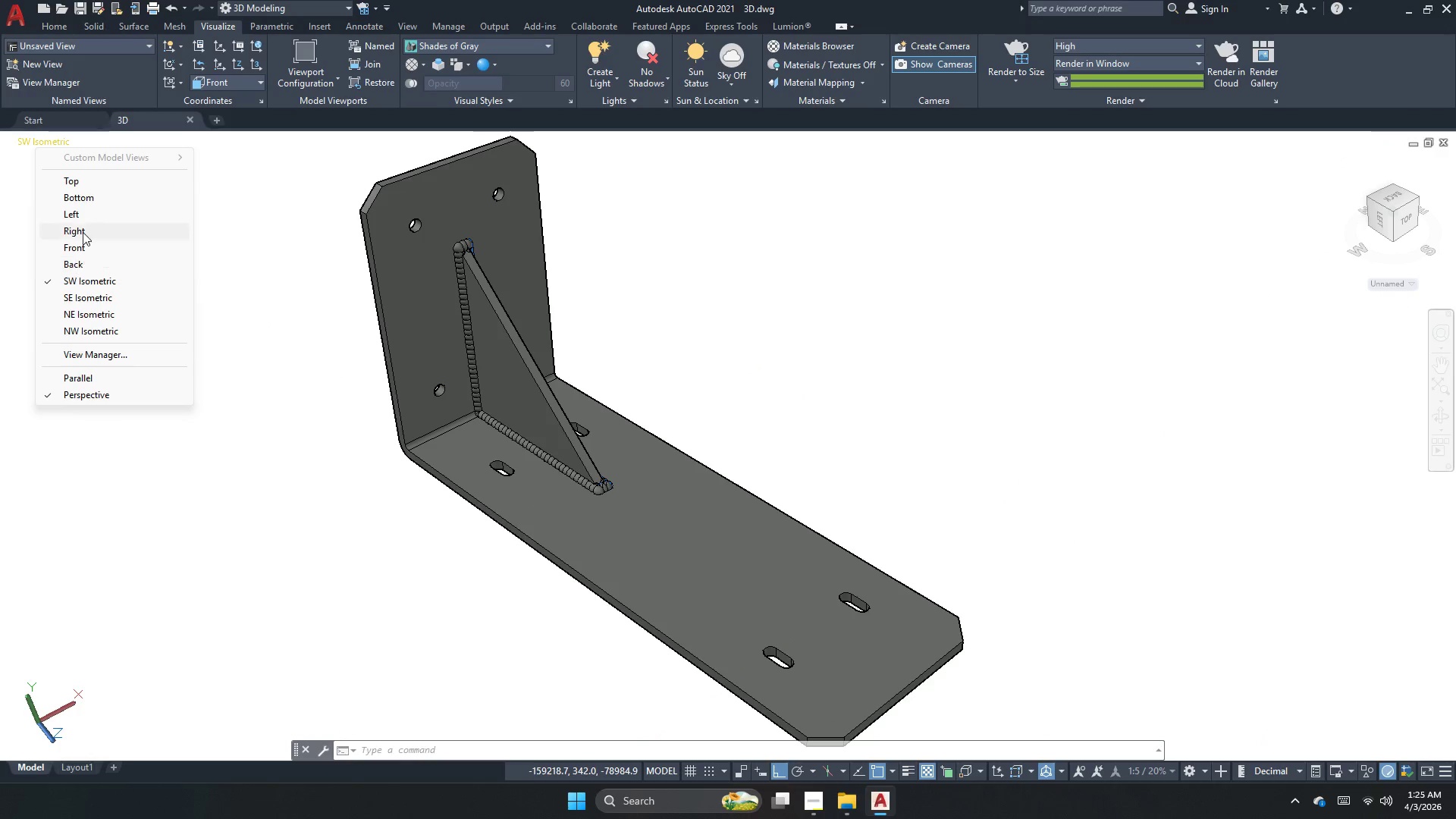 
left_click([83, 220])
 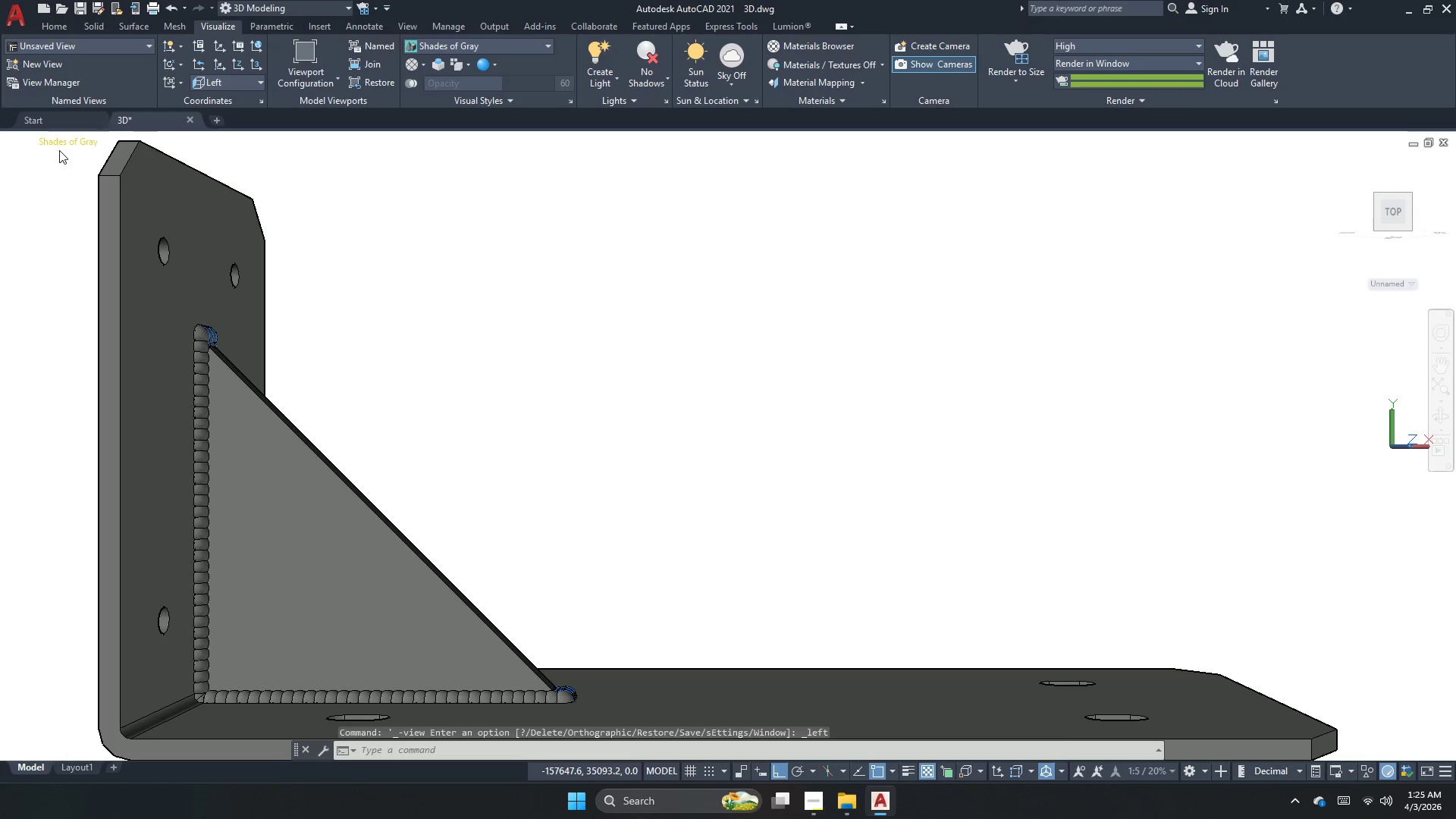 
left_click([59, 150])
 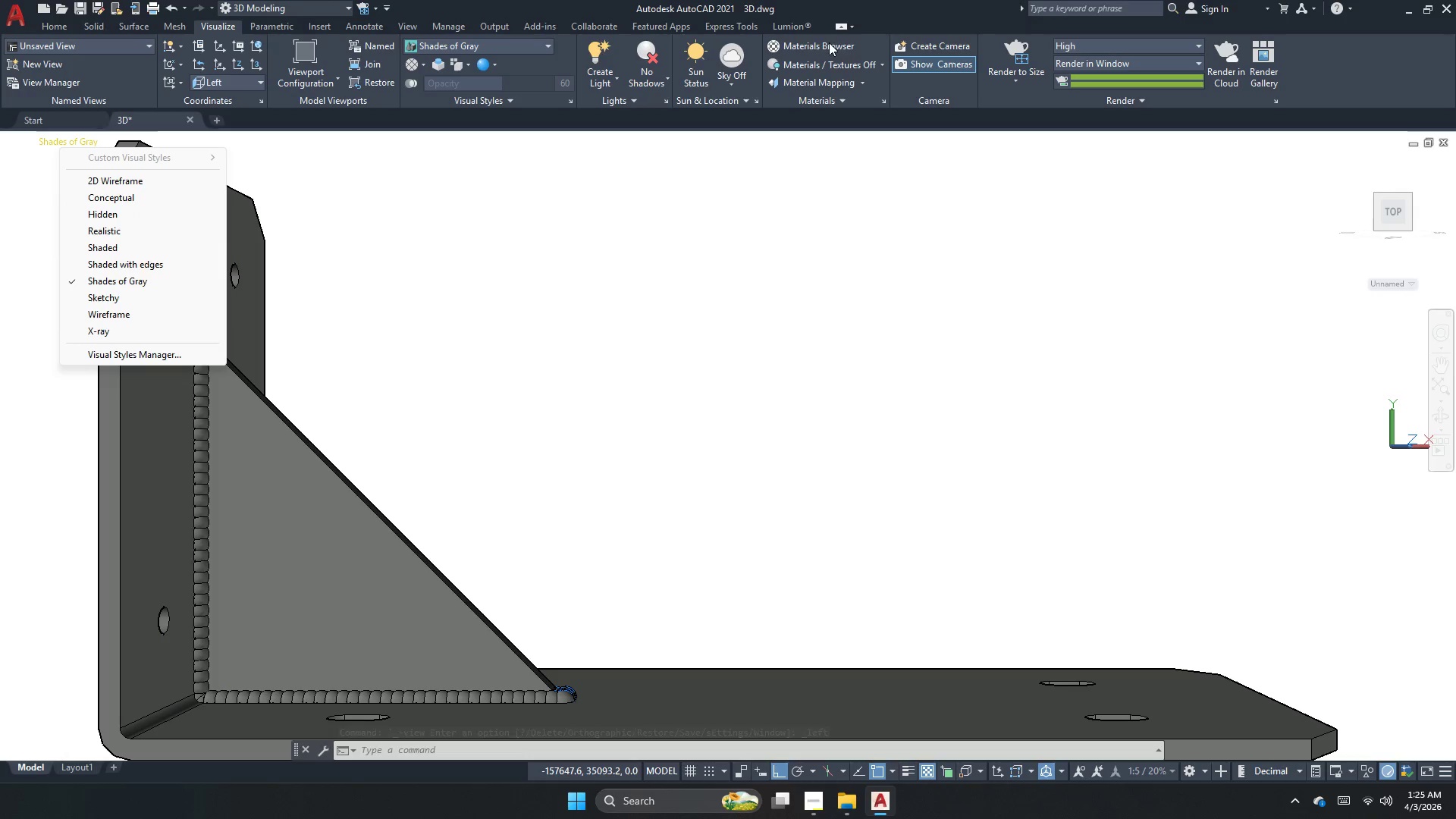 
left_click([1023, 58])
 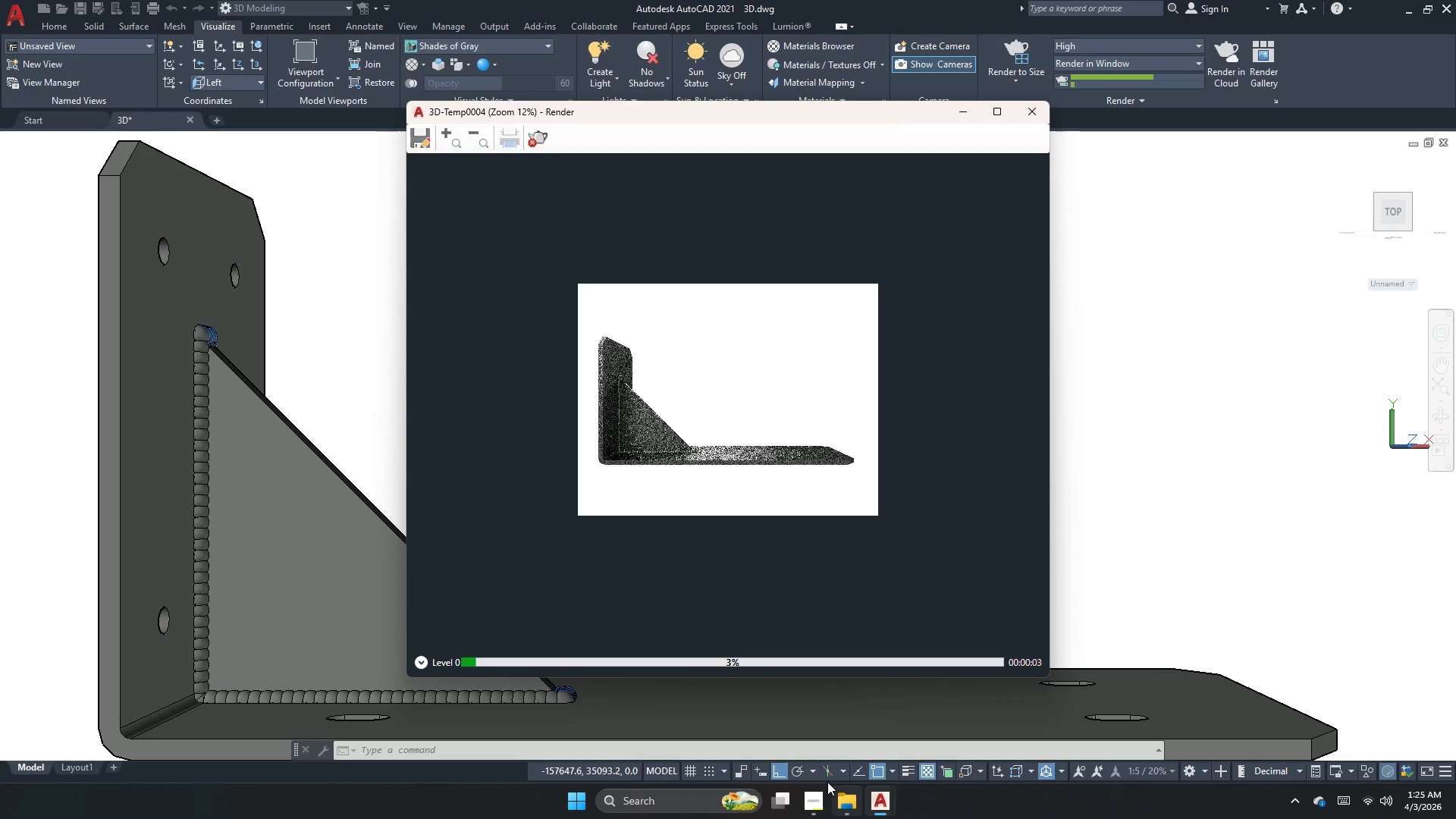 
wait(9.14)
 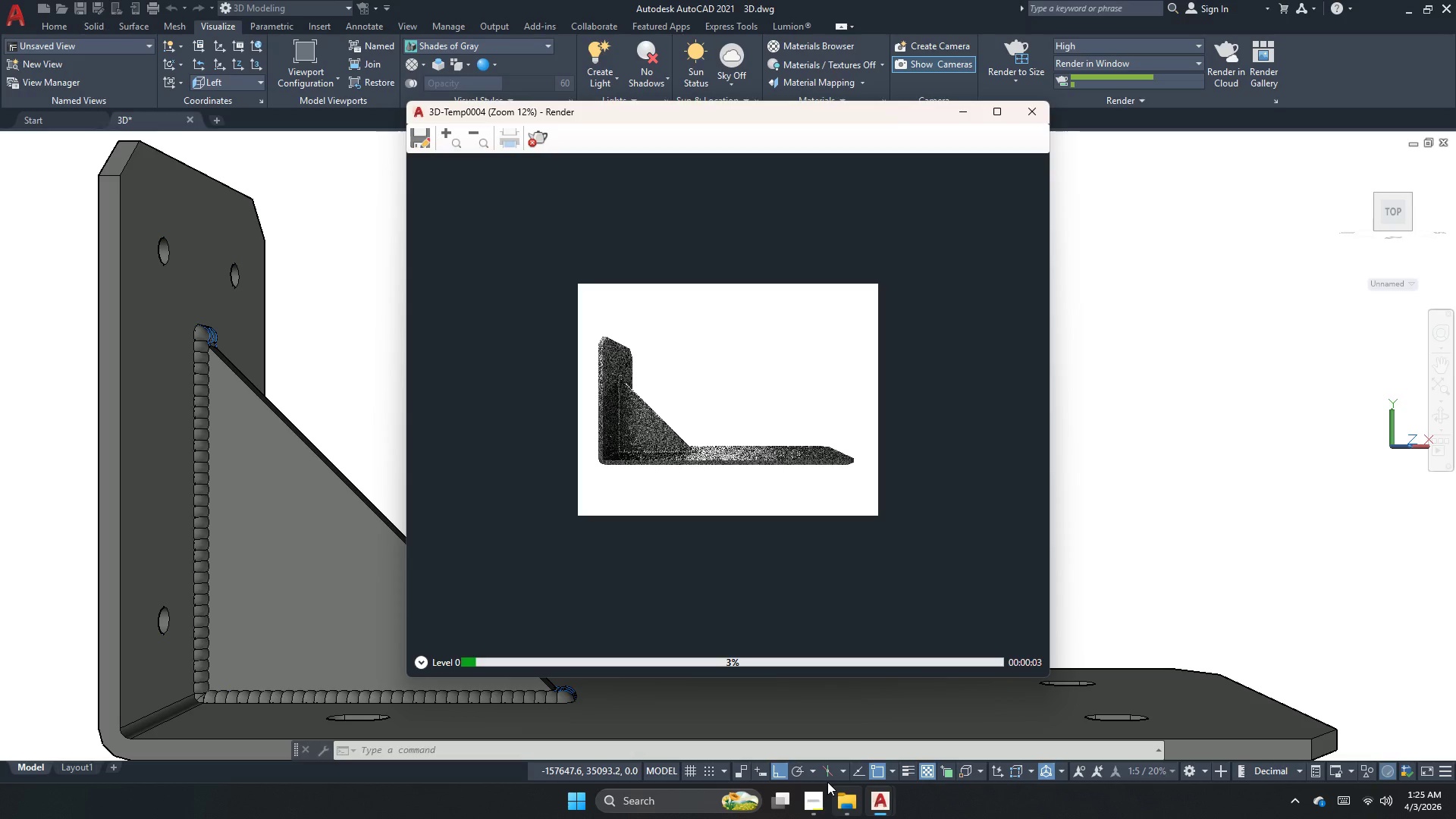 
scroll: coordinate [598, 447], scroll_direction: up, amount: 2.0
 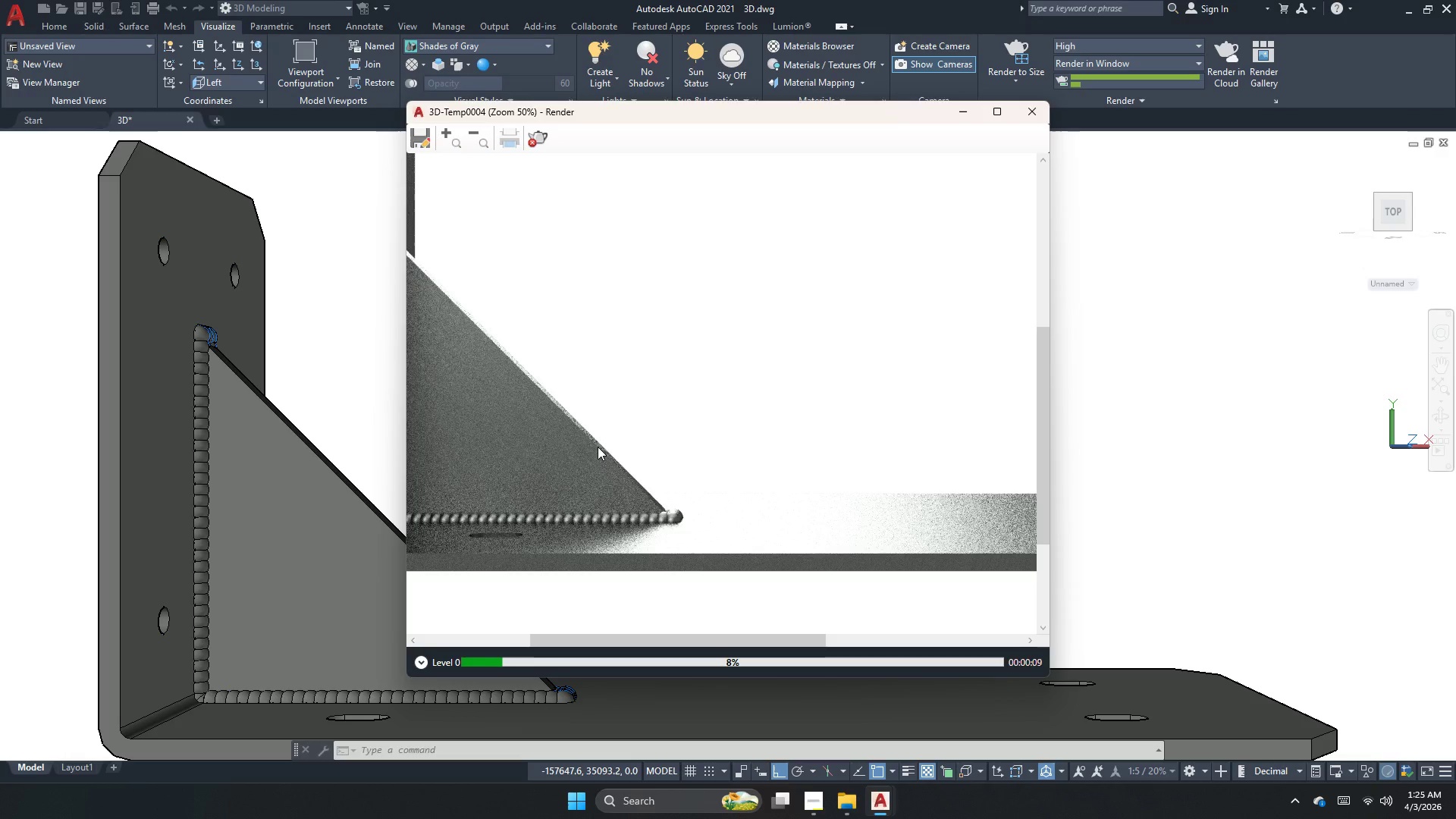 
scroll: coordinate [879, 452], scroll_direction: down, amount: 1.0
 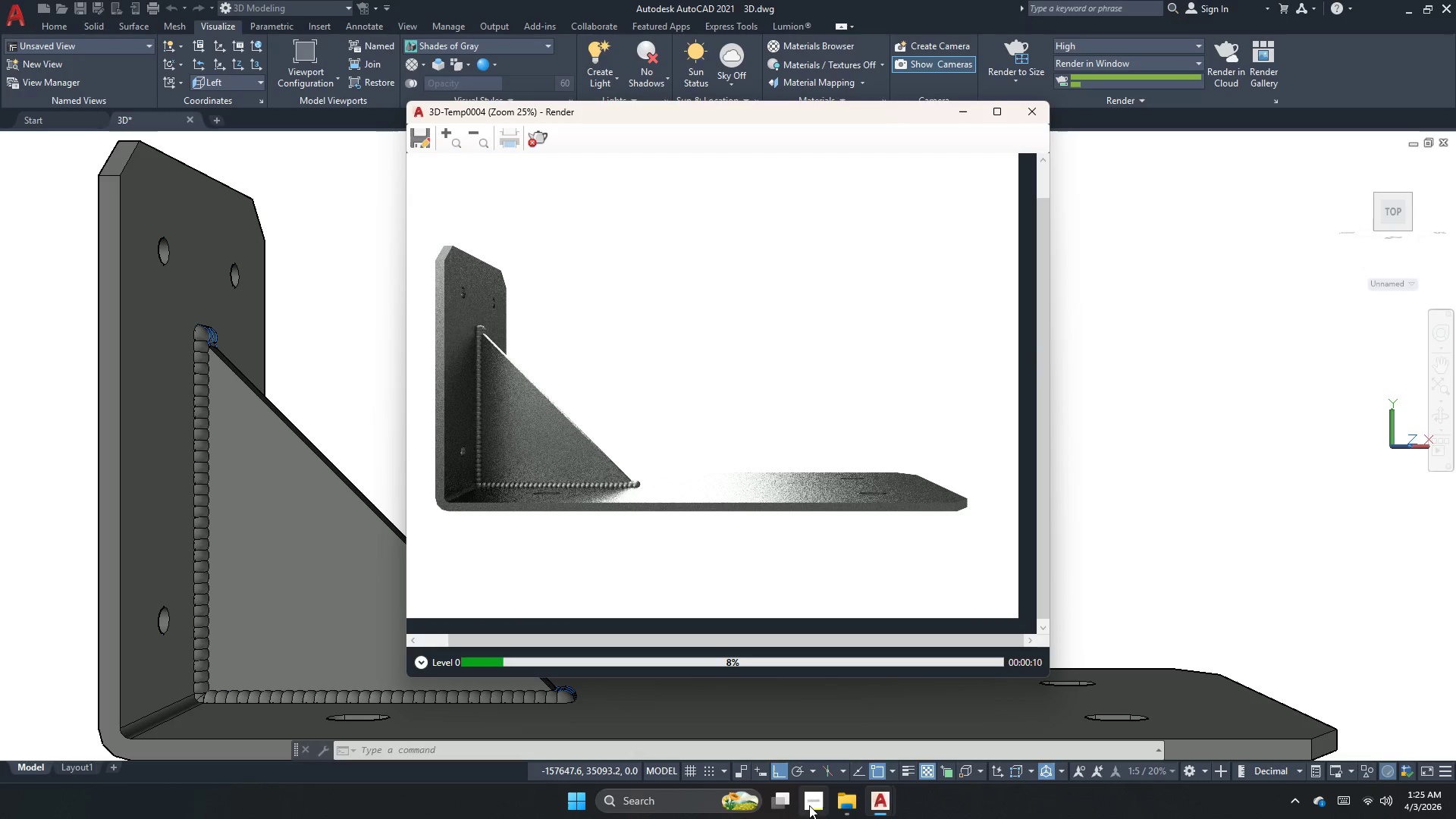 
left_click([808, 807])